 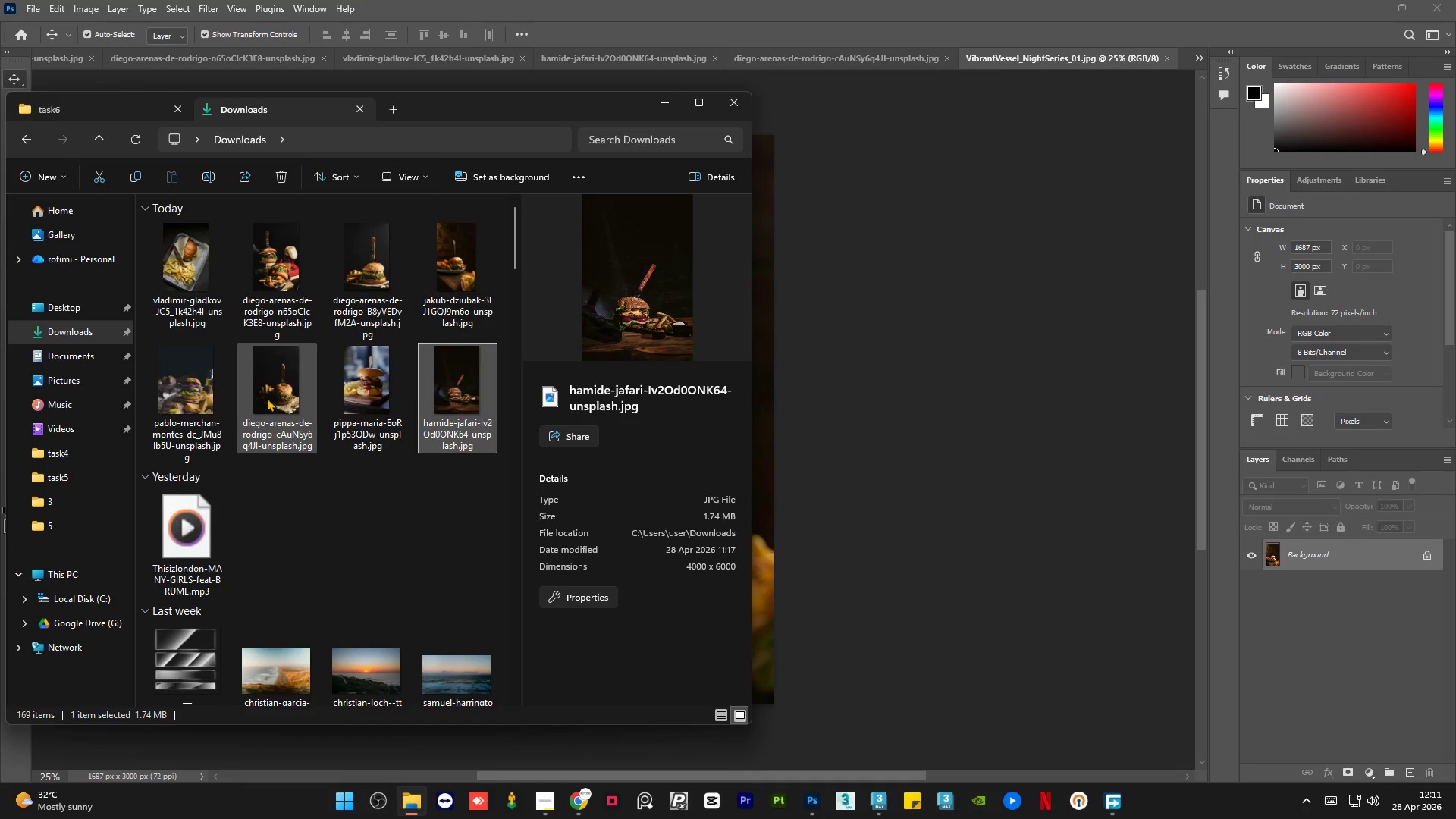 
left_click_drag(start_coordinate=[465, 254], to_coordinate=[300, 366])
 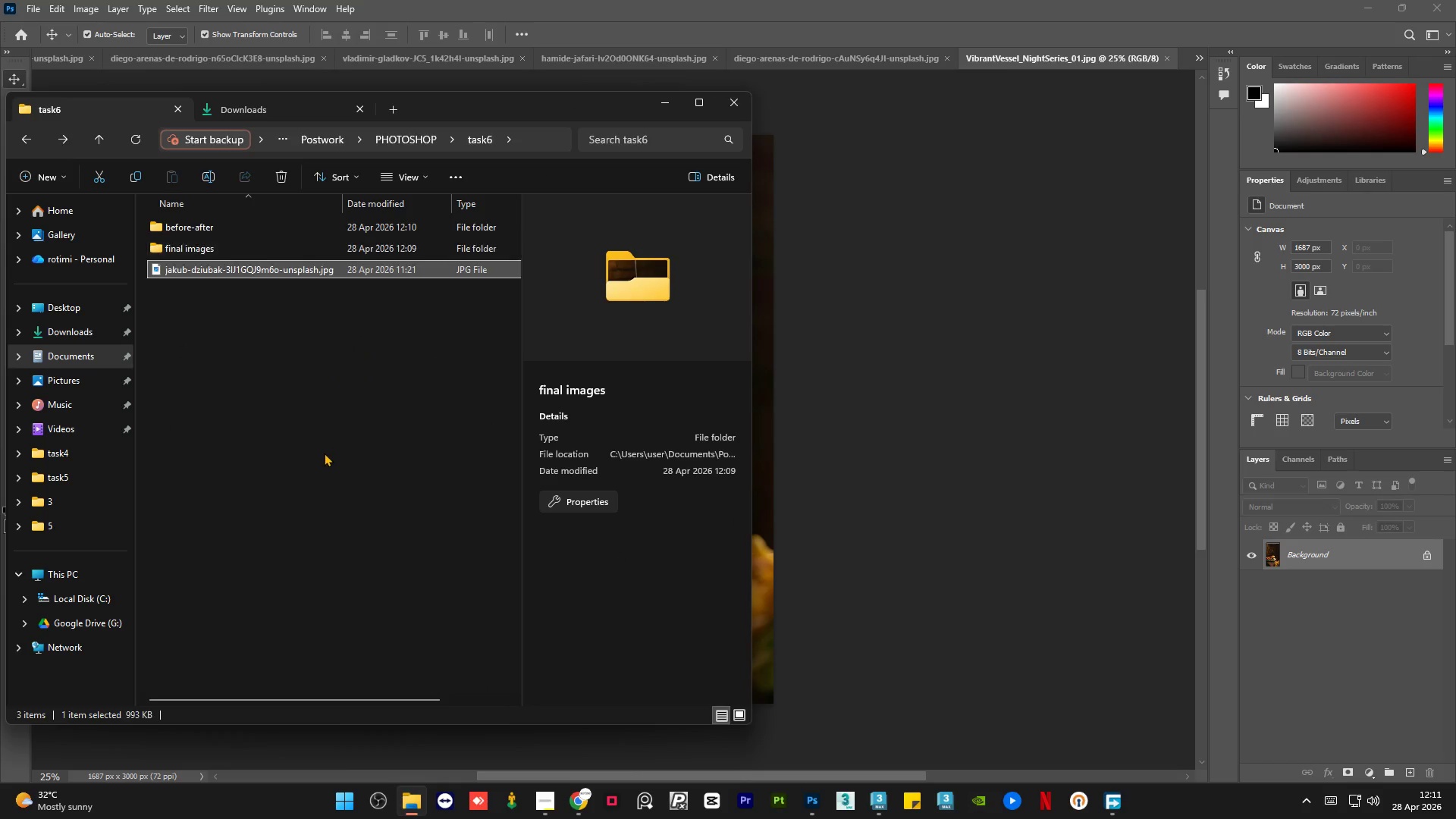 
left_click([324, 453])
 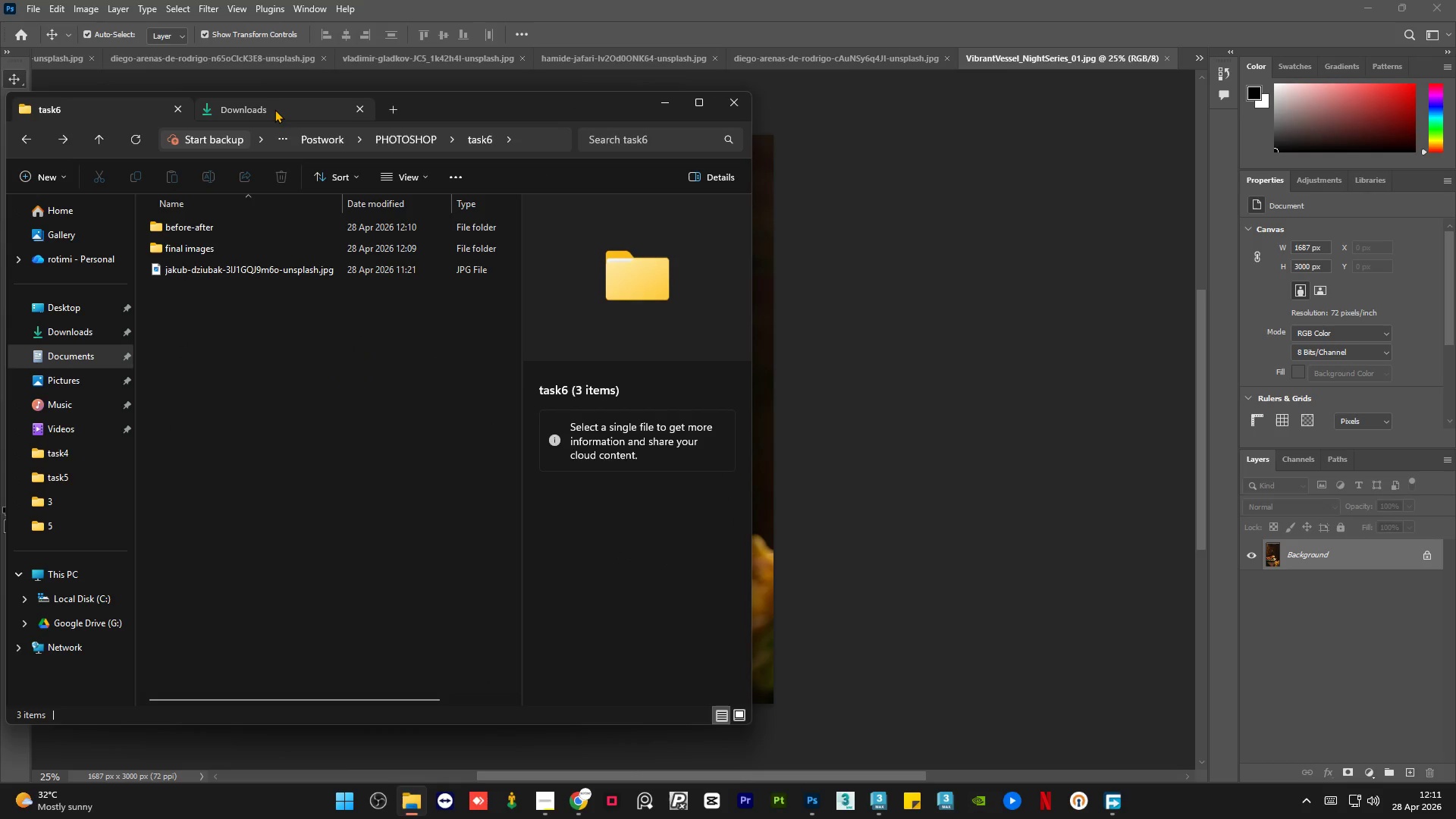 
left_click([273, 105])
 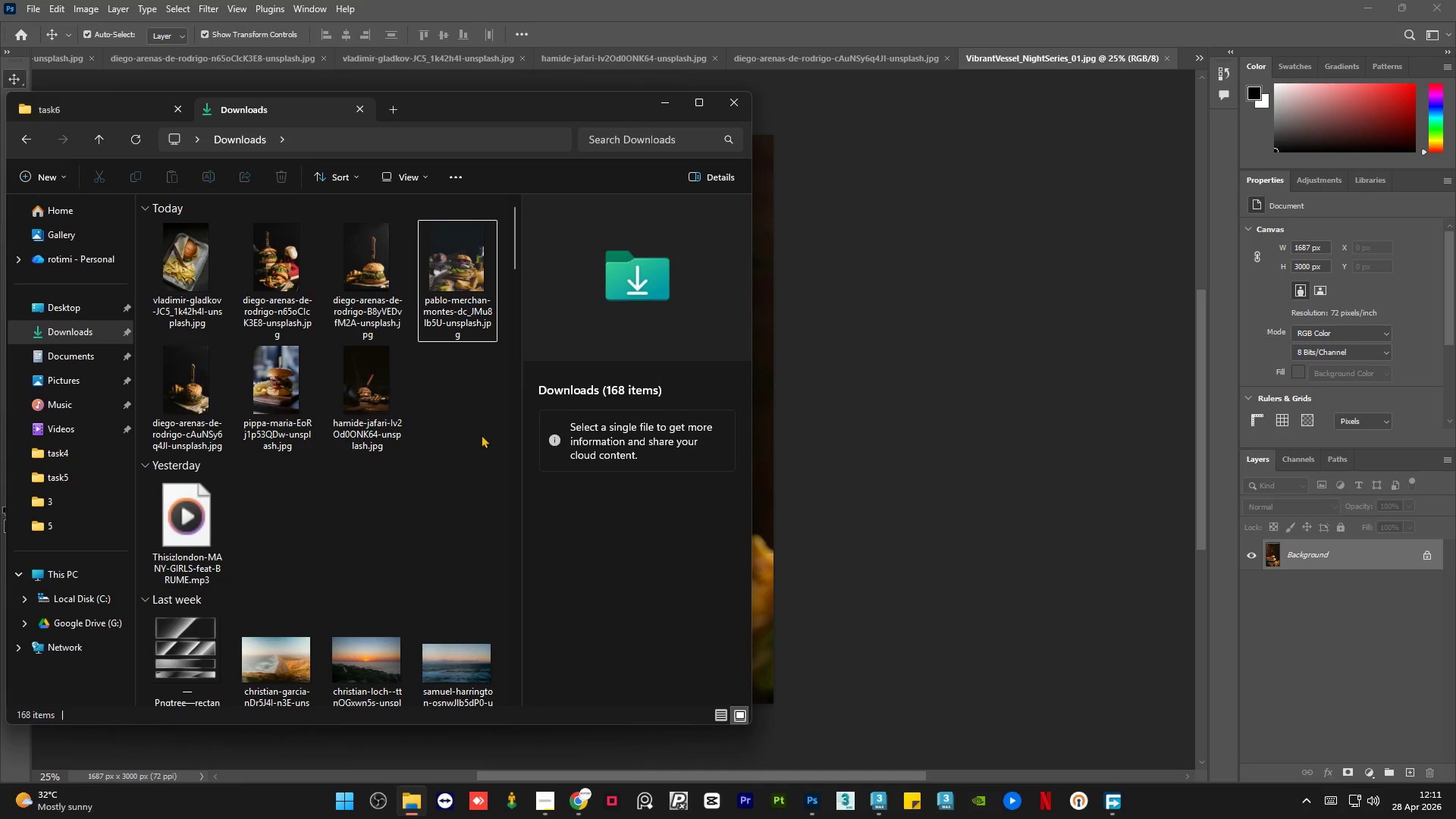 
left_click([466, 400])
 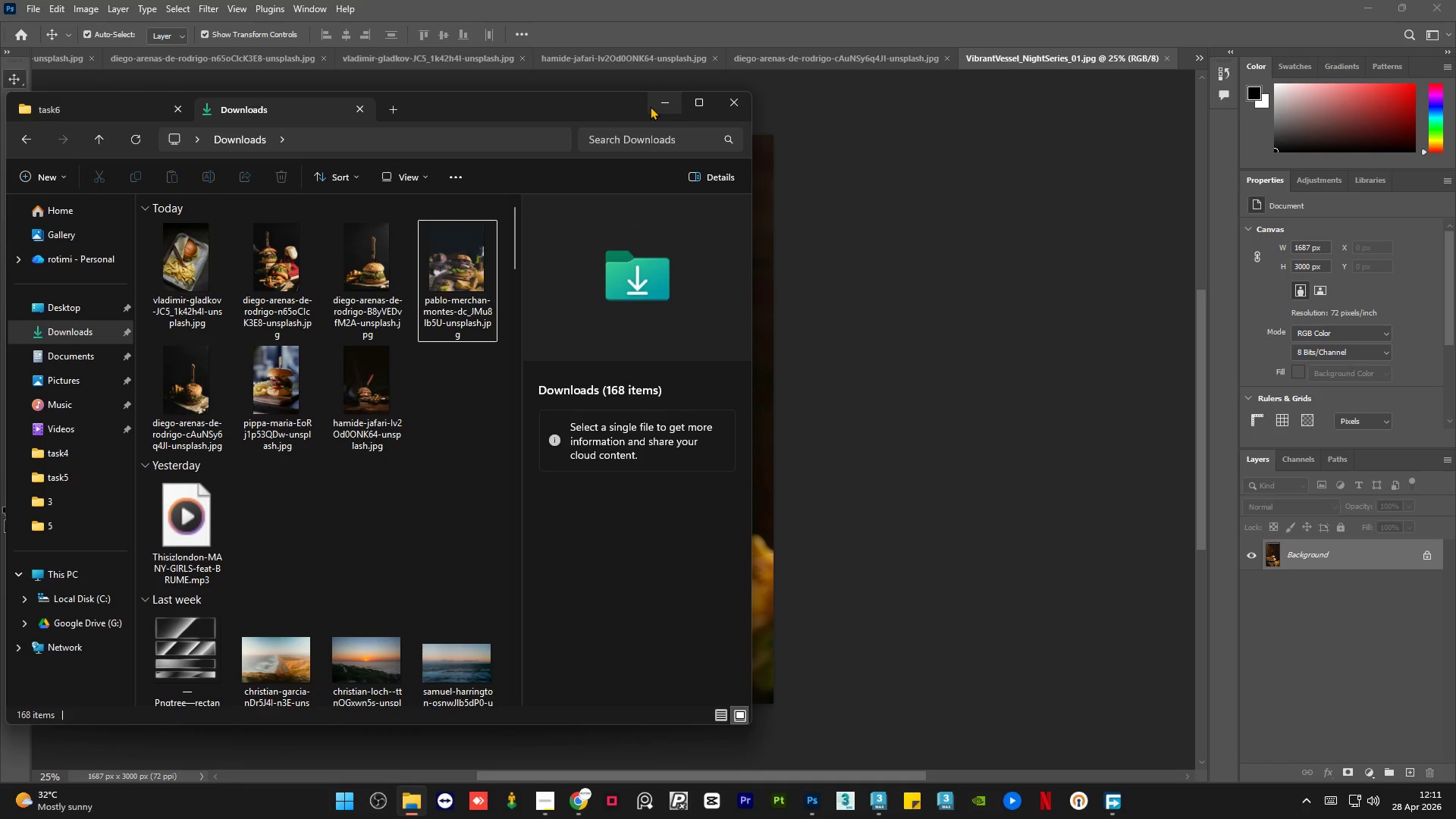 
left_click([271, 264])
 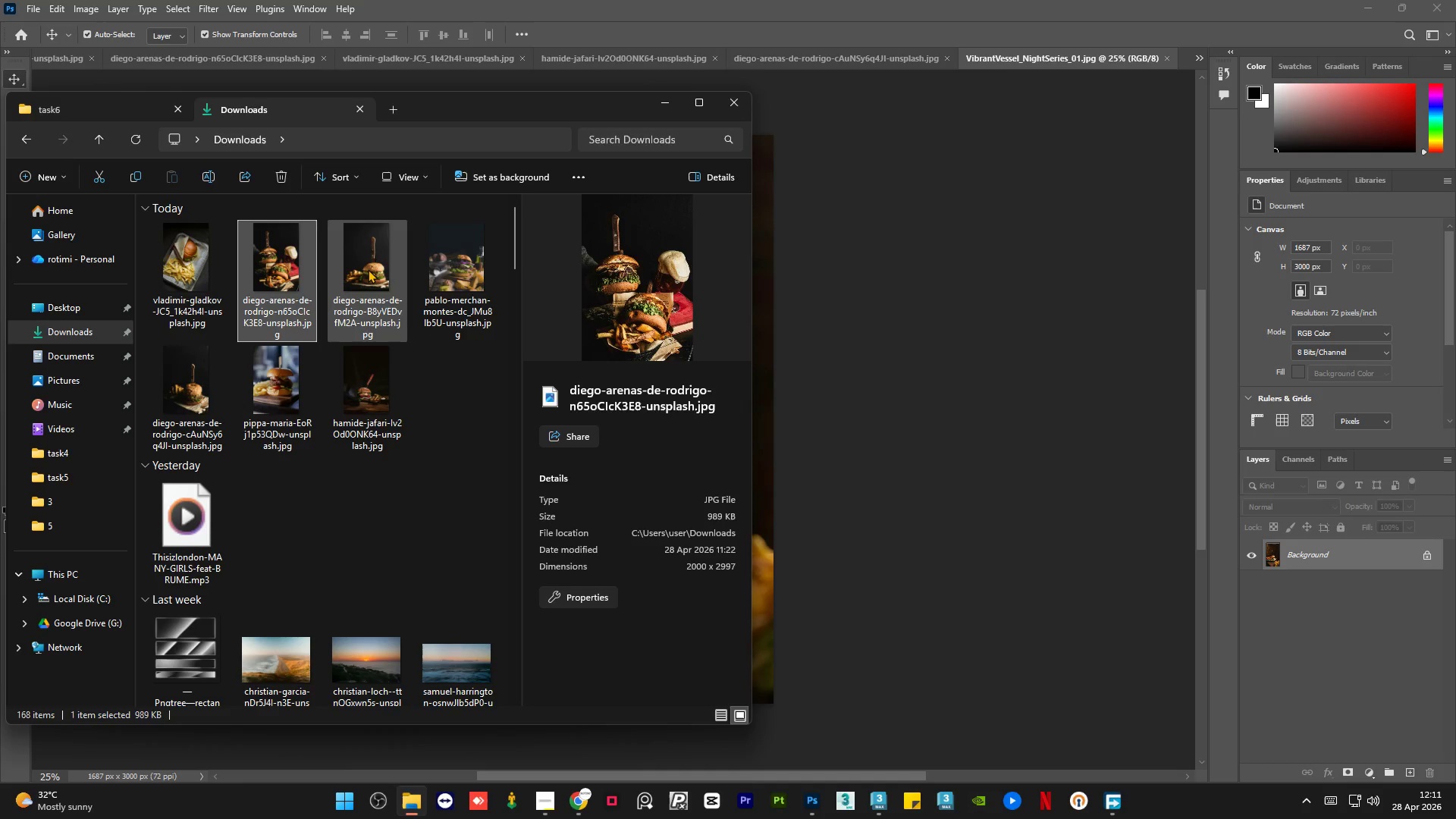 
left_click([368, 269])
 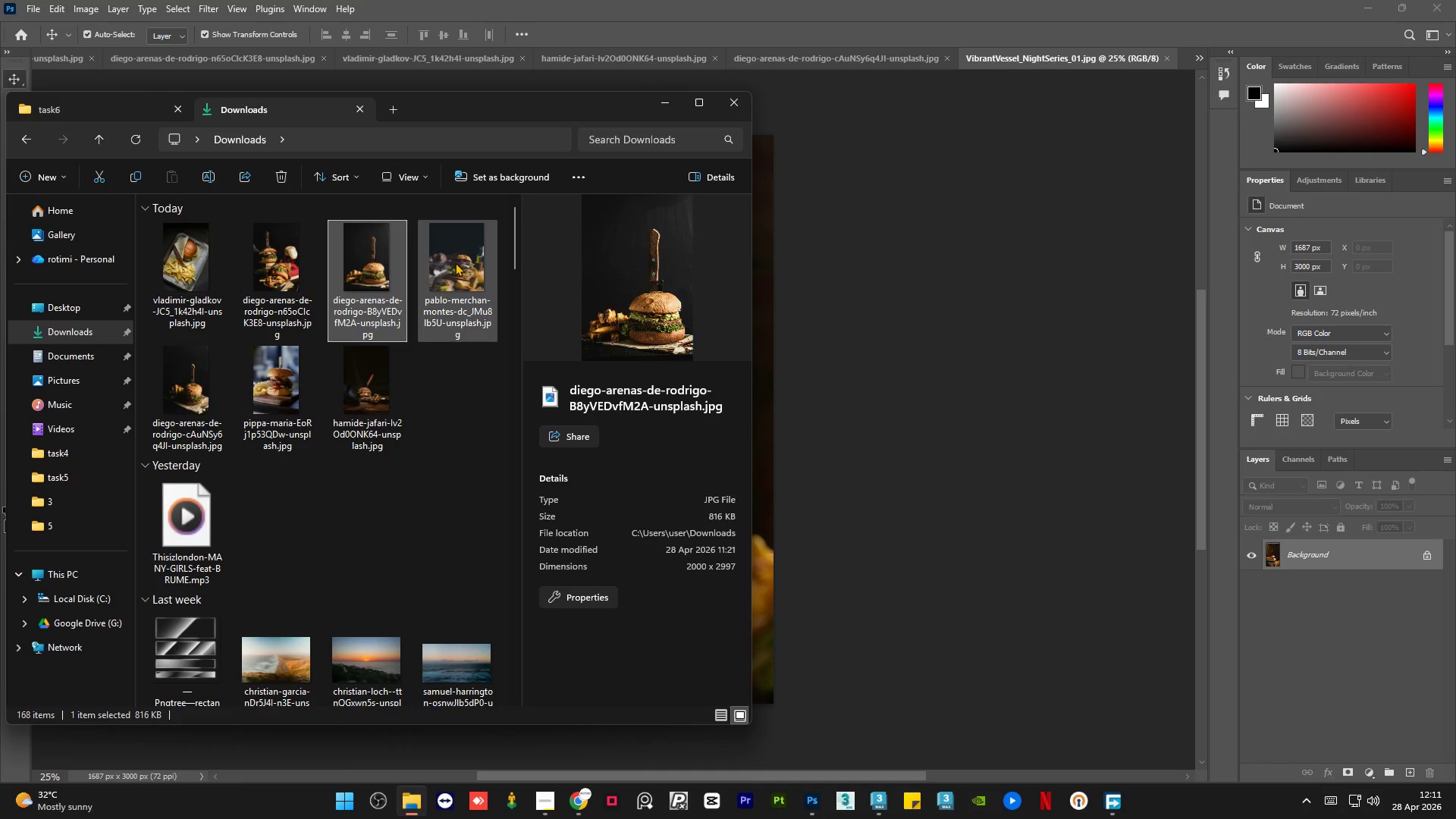 
left_click([455, 262])
 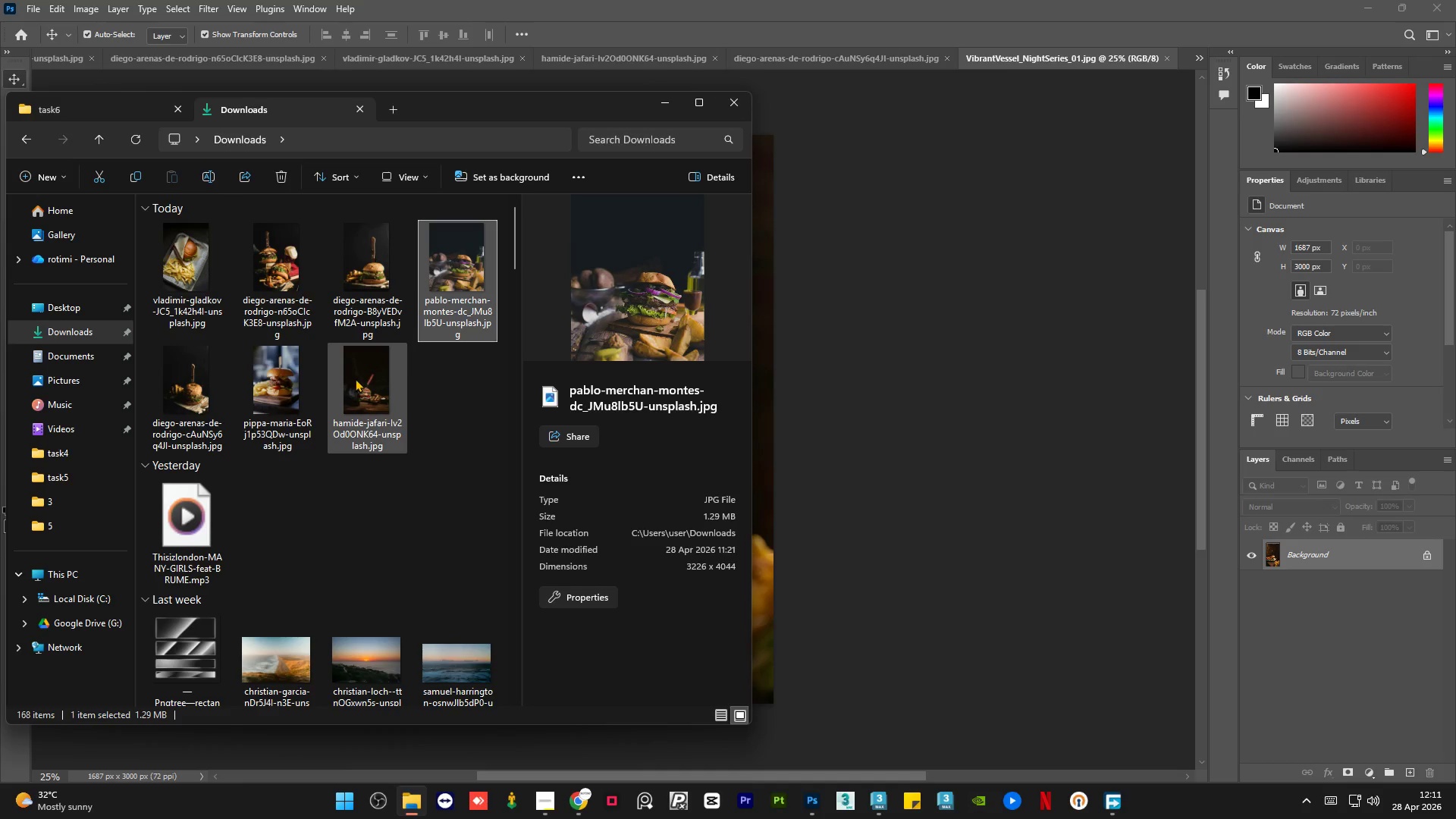 
left_click([359, 378])
 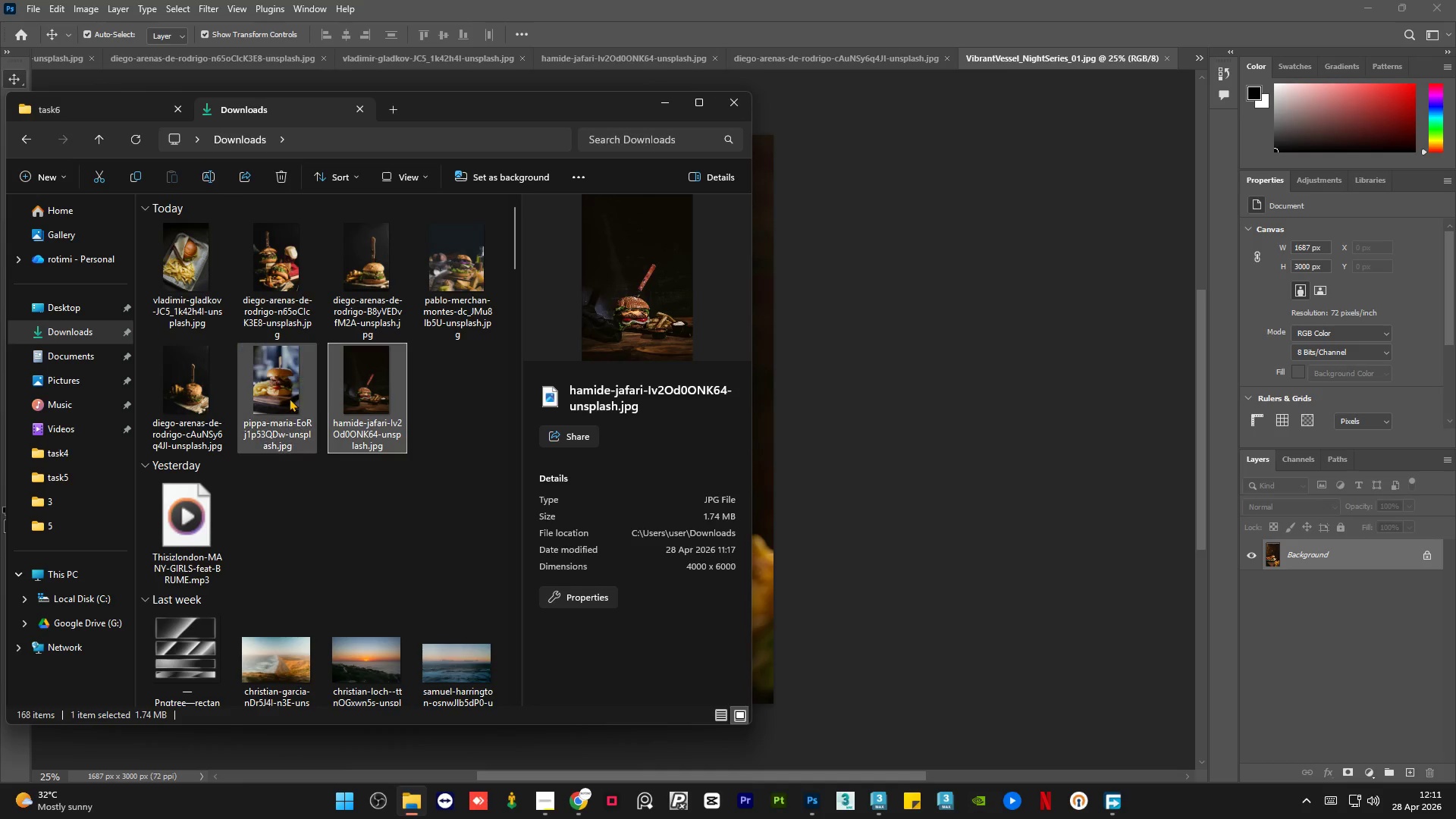 
left_click([289, 398])
 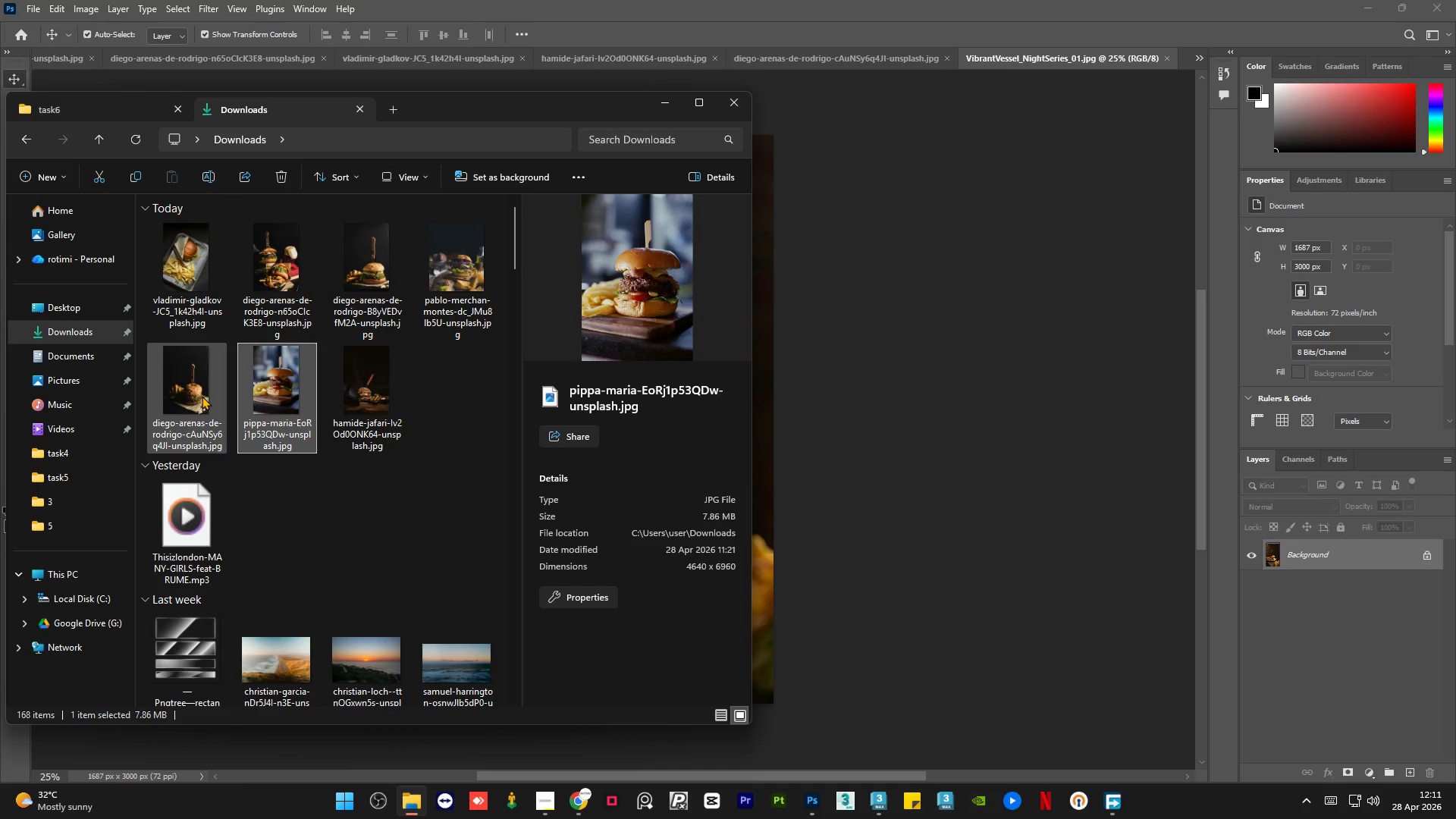 
left_click([202, 396])
 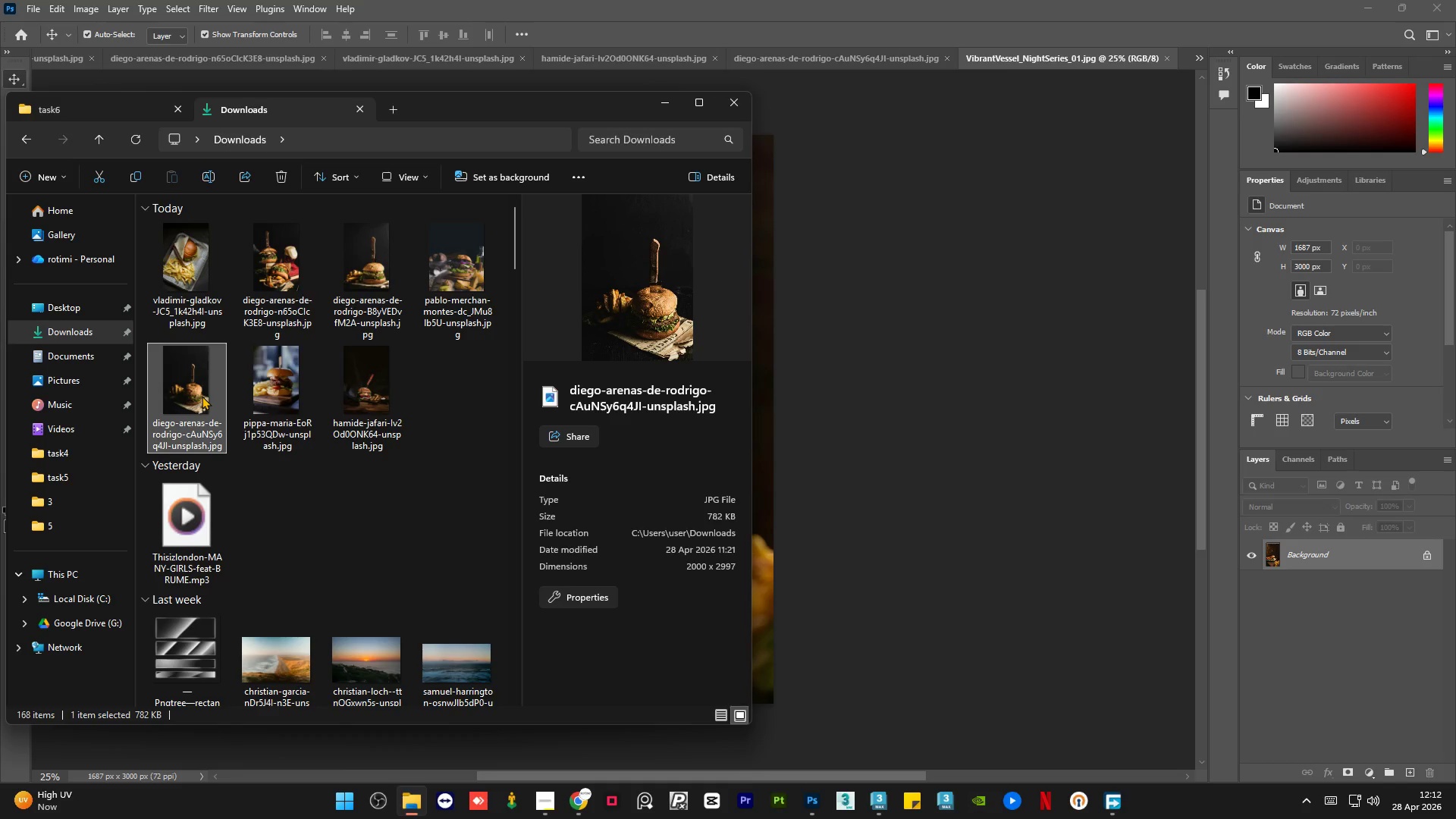 
wait(37.38)
 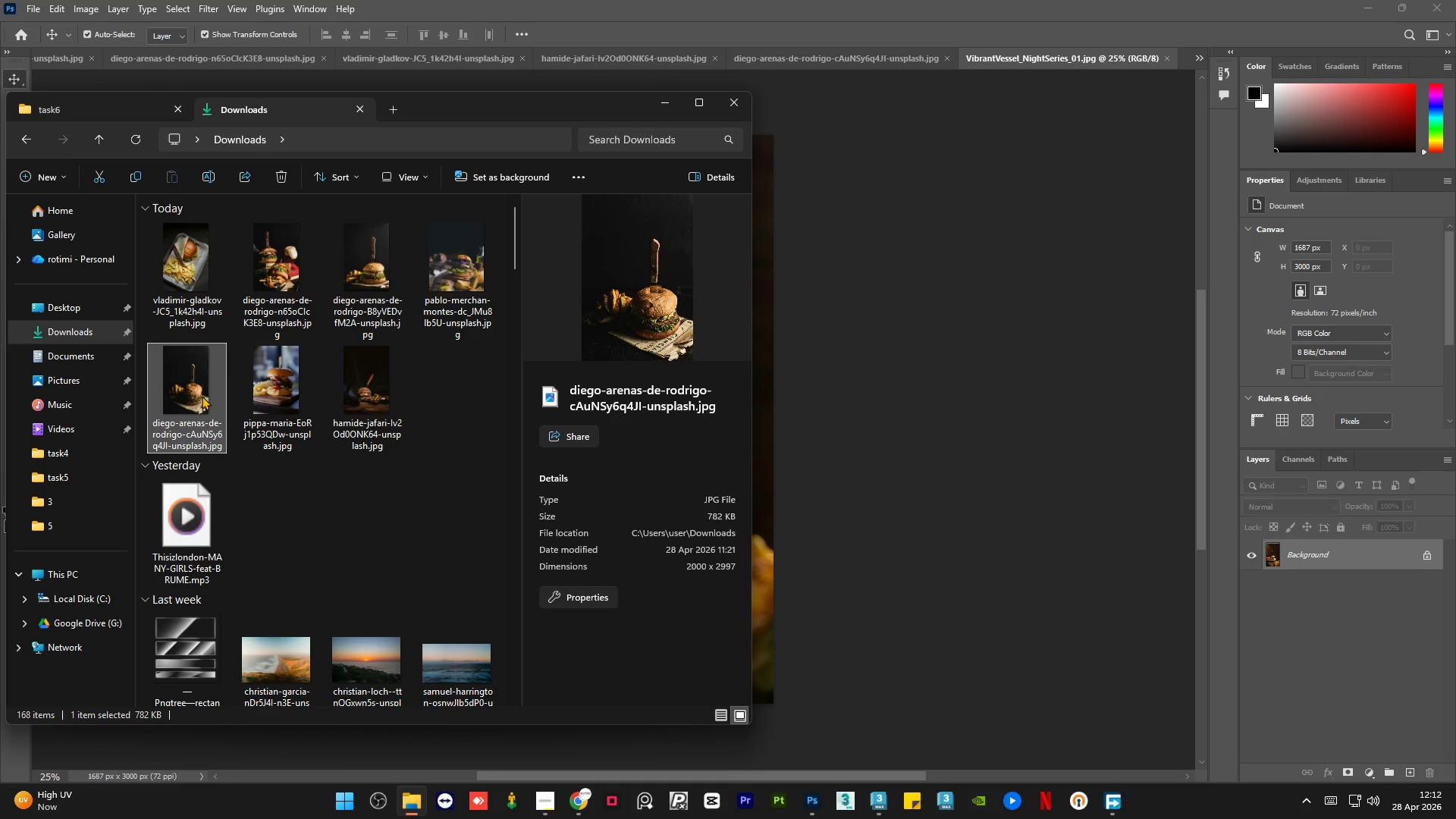 
left_click([966, 330])
 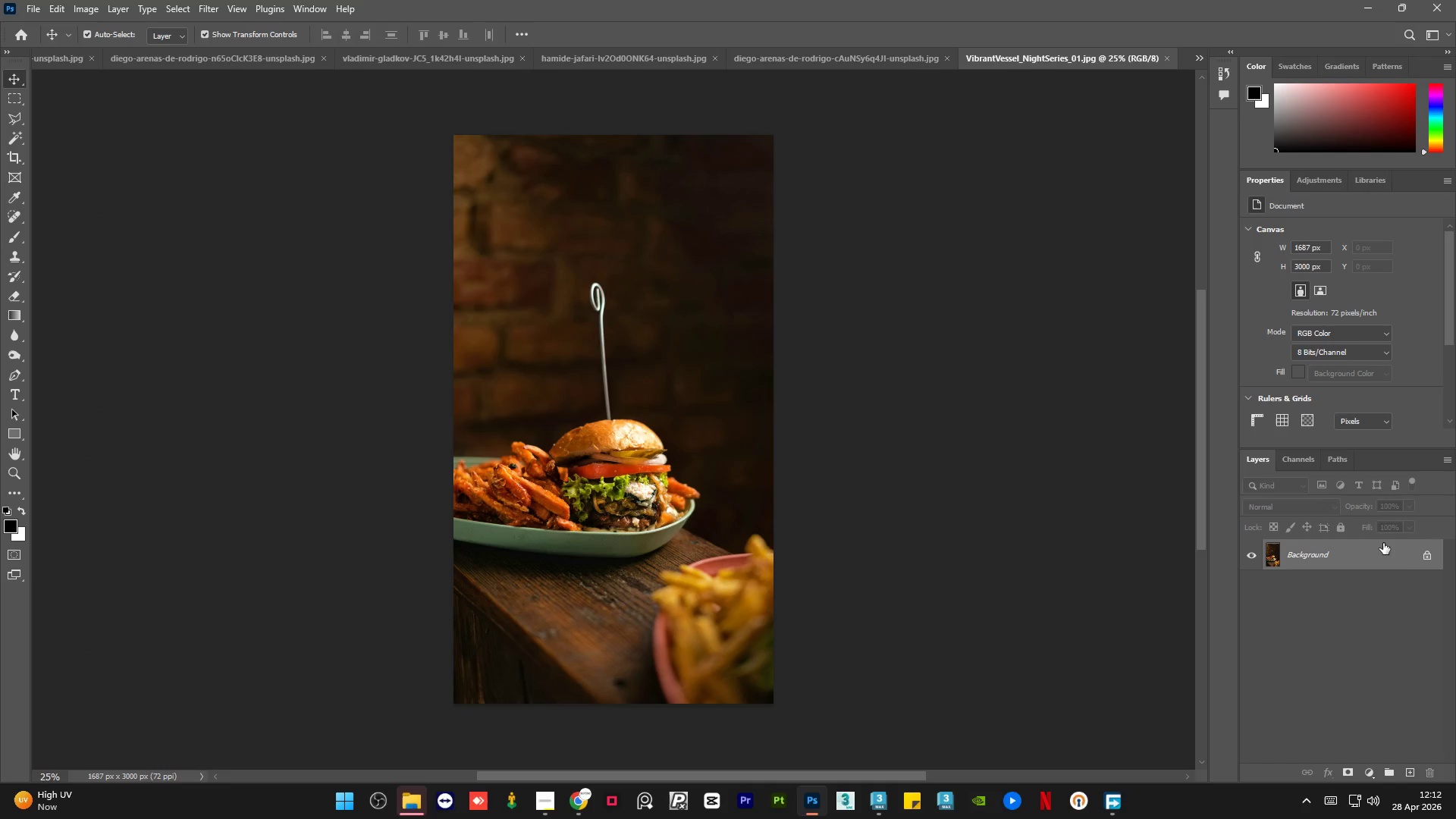 
left_click([1432, 553])
 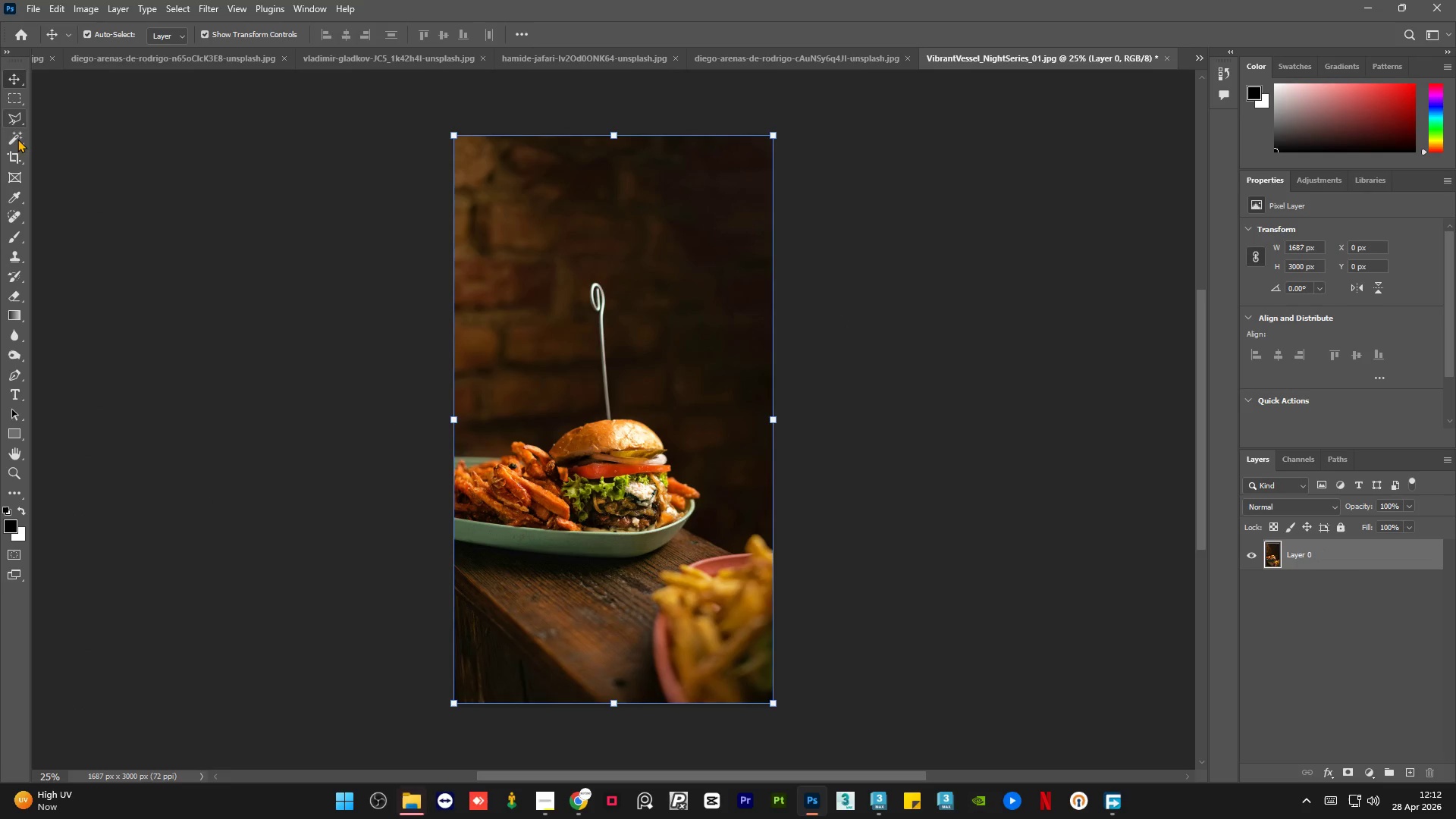 
left_click([14, 160])
 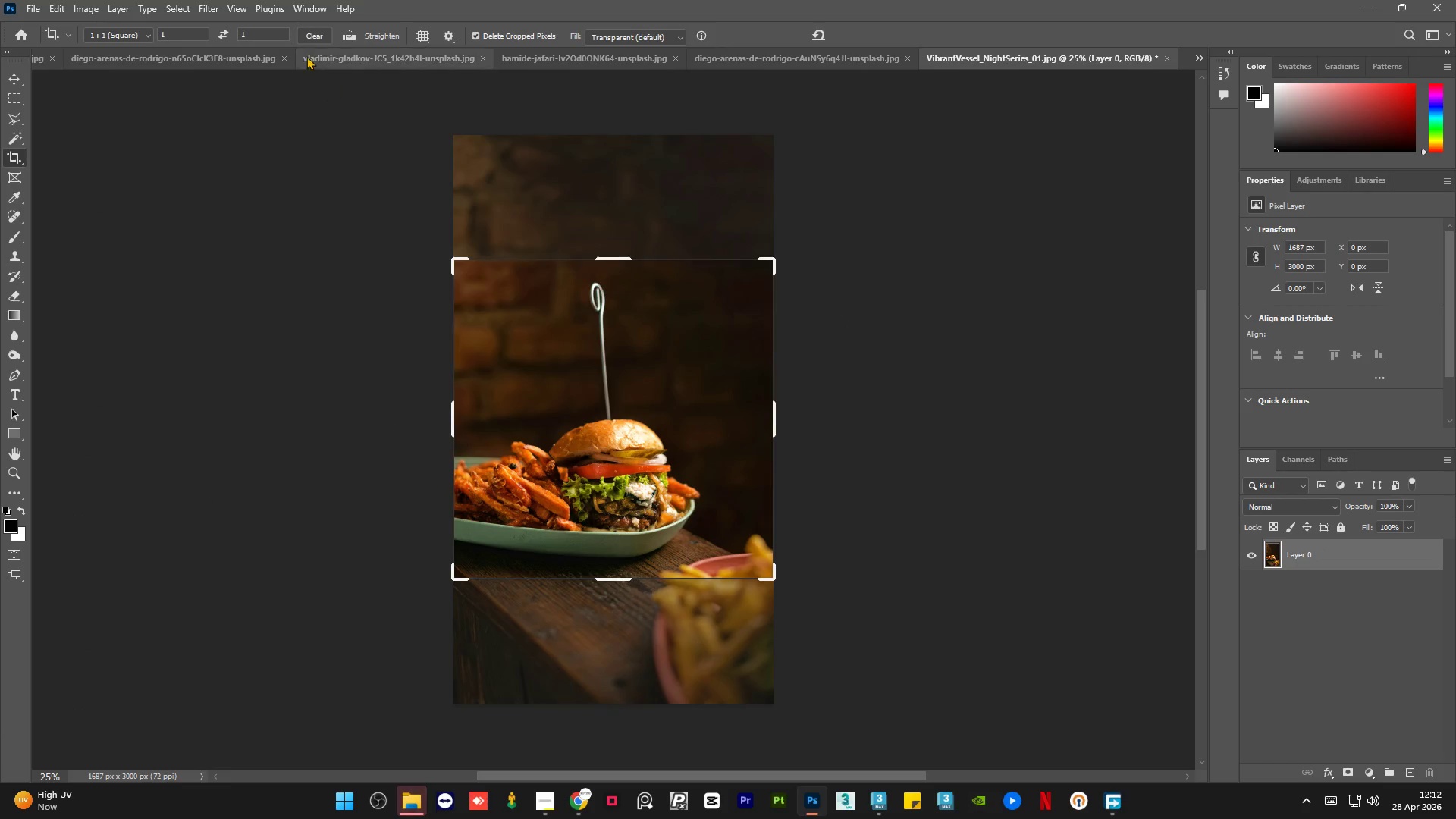 
left_click([312, 33])
 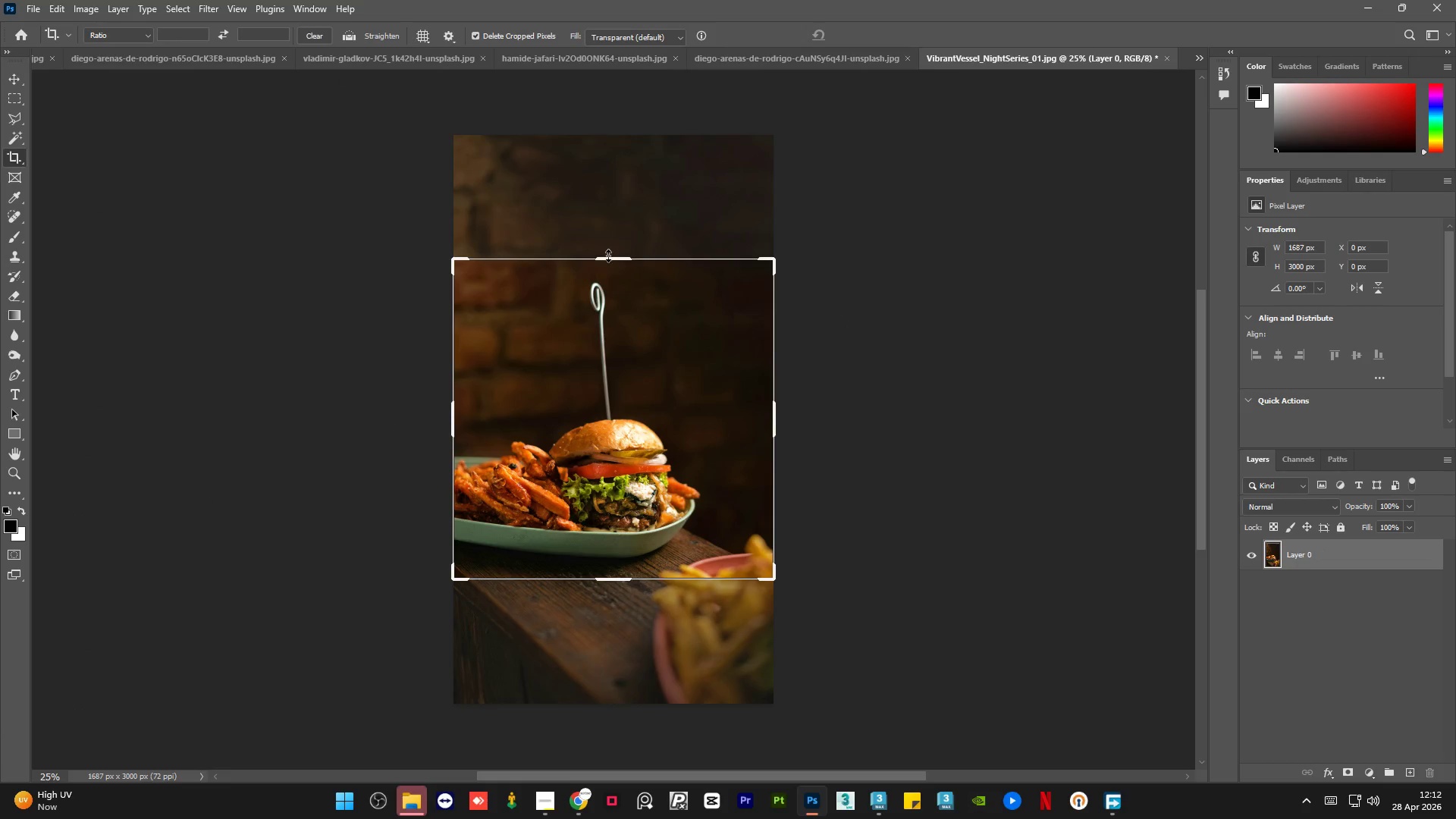 
left_click_drag(start_coordinate=[608, 256], to_coordinate=[616, 187])
 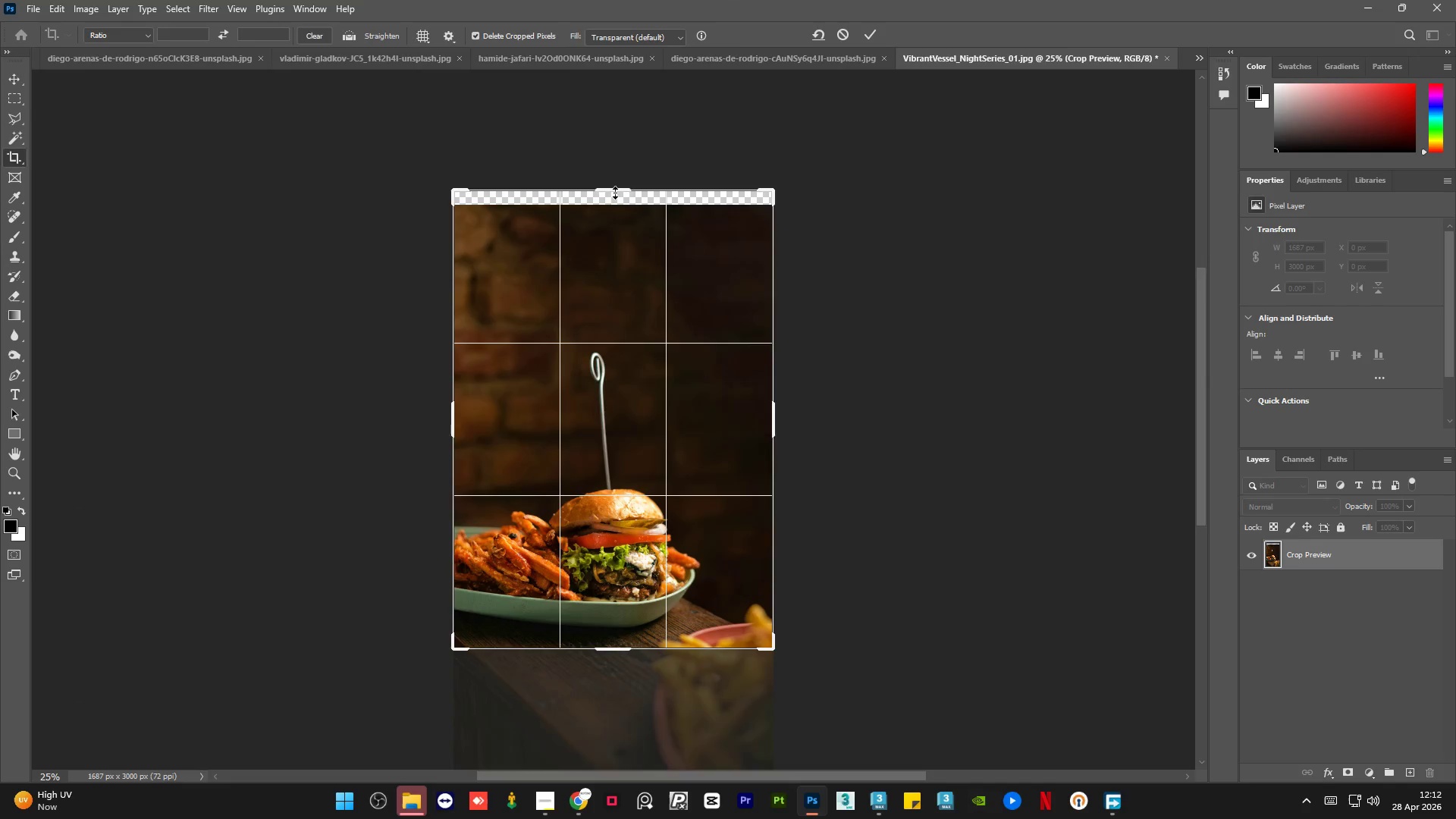 
scroll: coordinate [615, 199], scroll_direction: down, amount: 5.0
 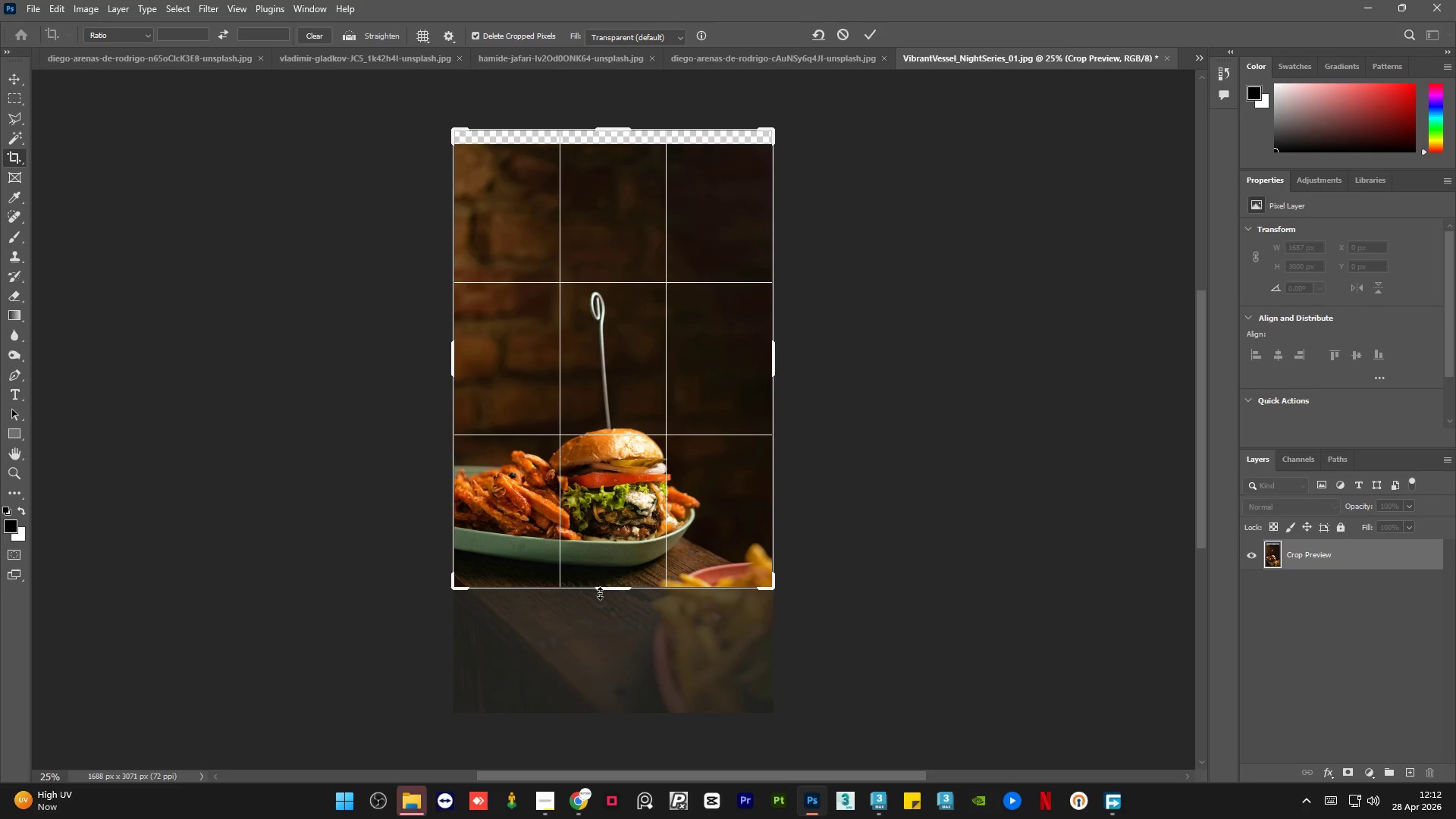 
left_click_drag(start_coordinate=[604, 592], to_coordinate=[609, 660])
 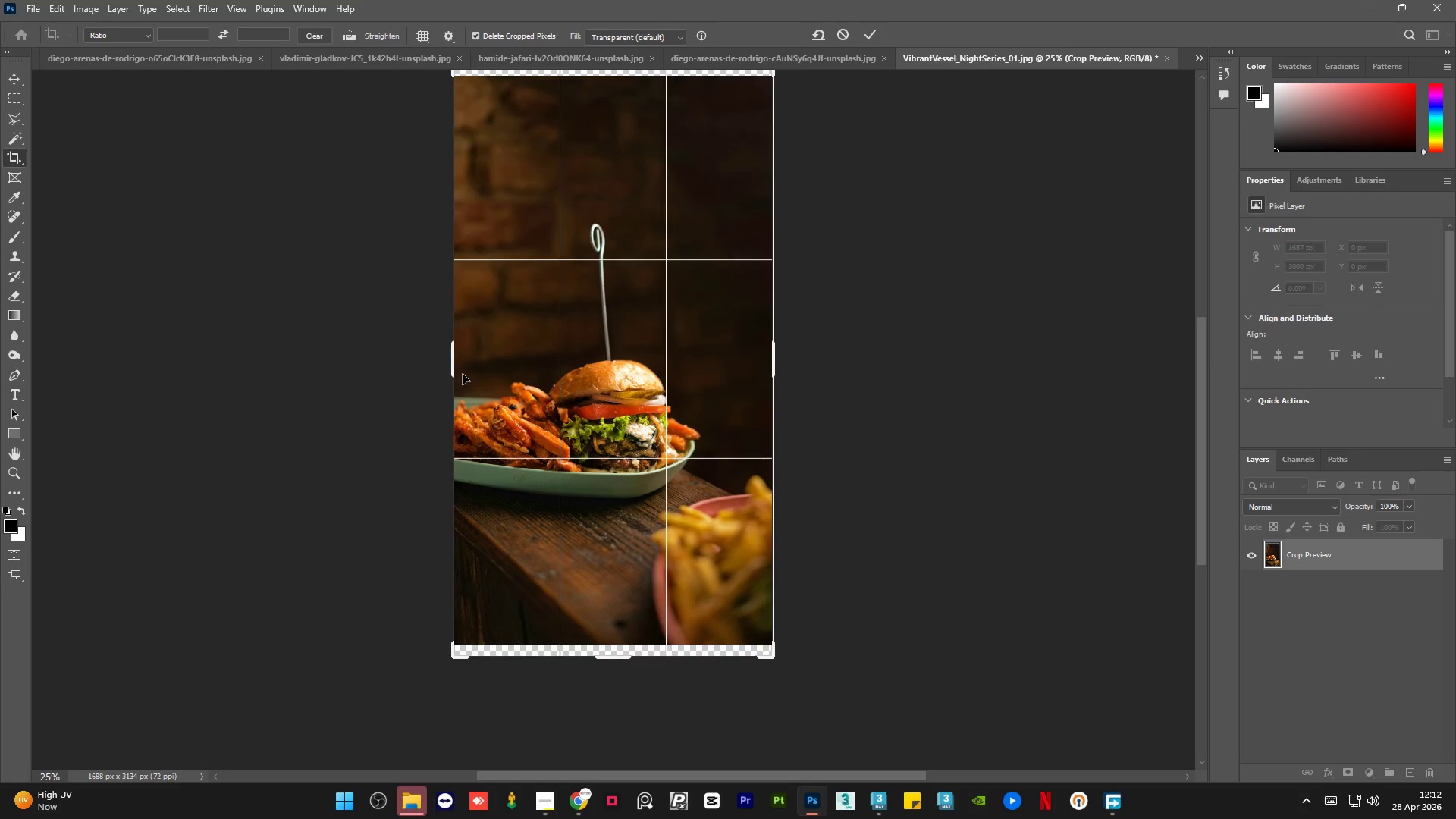 
left_click_drag(start_coordinate=[453, 360], to_coordinate=[204, 352])
 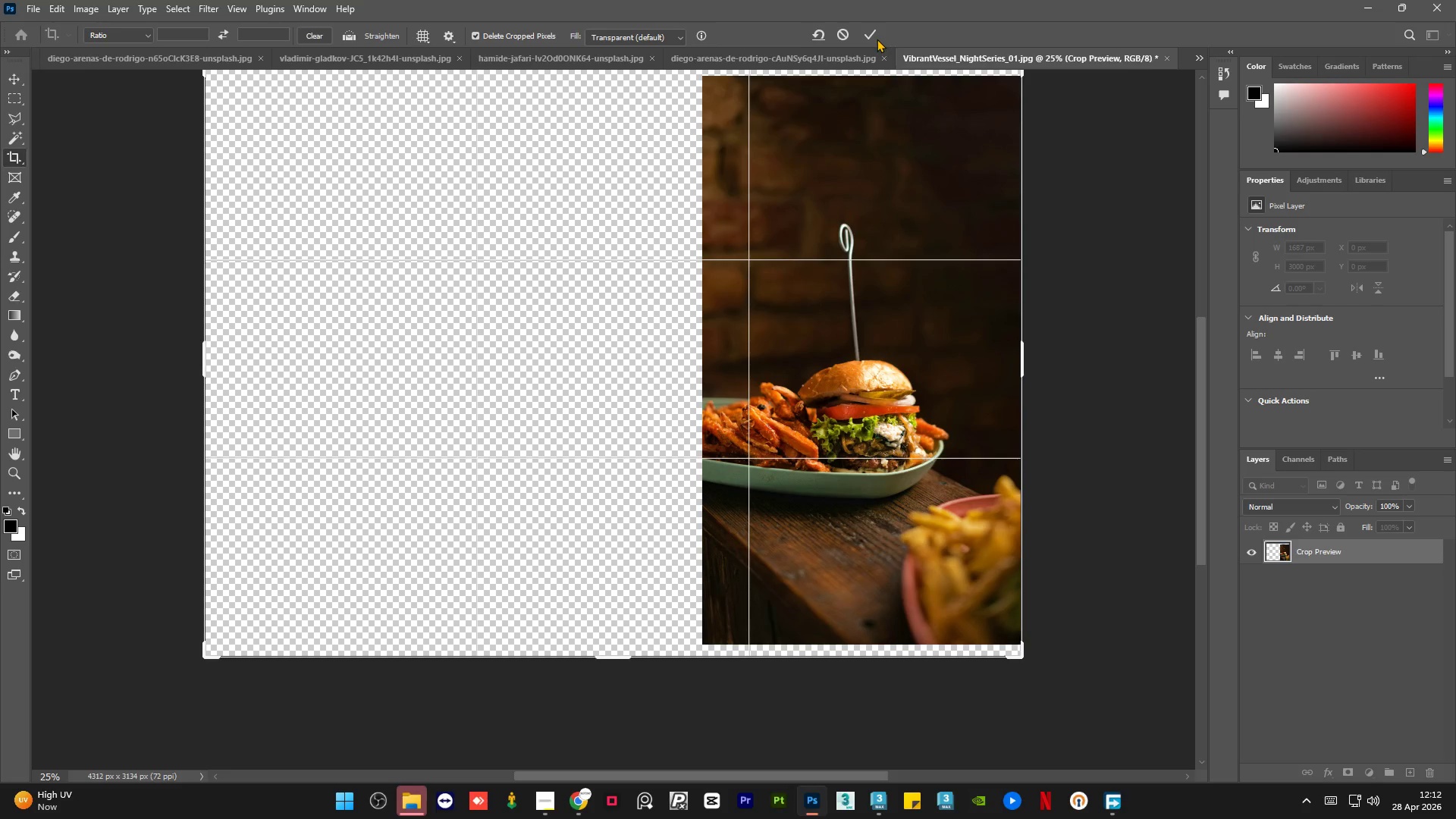 
left_click([866, 39])
 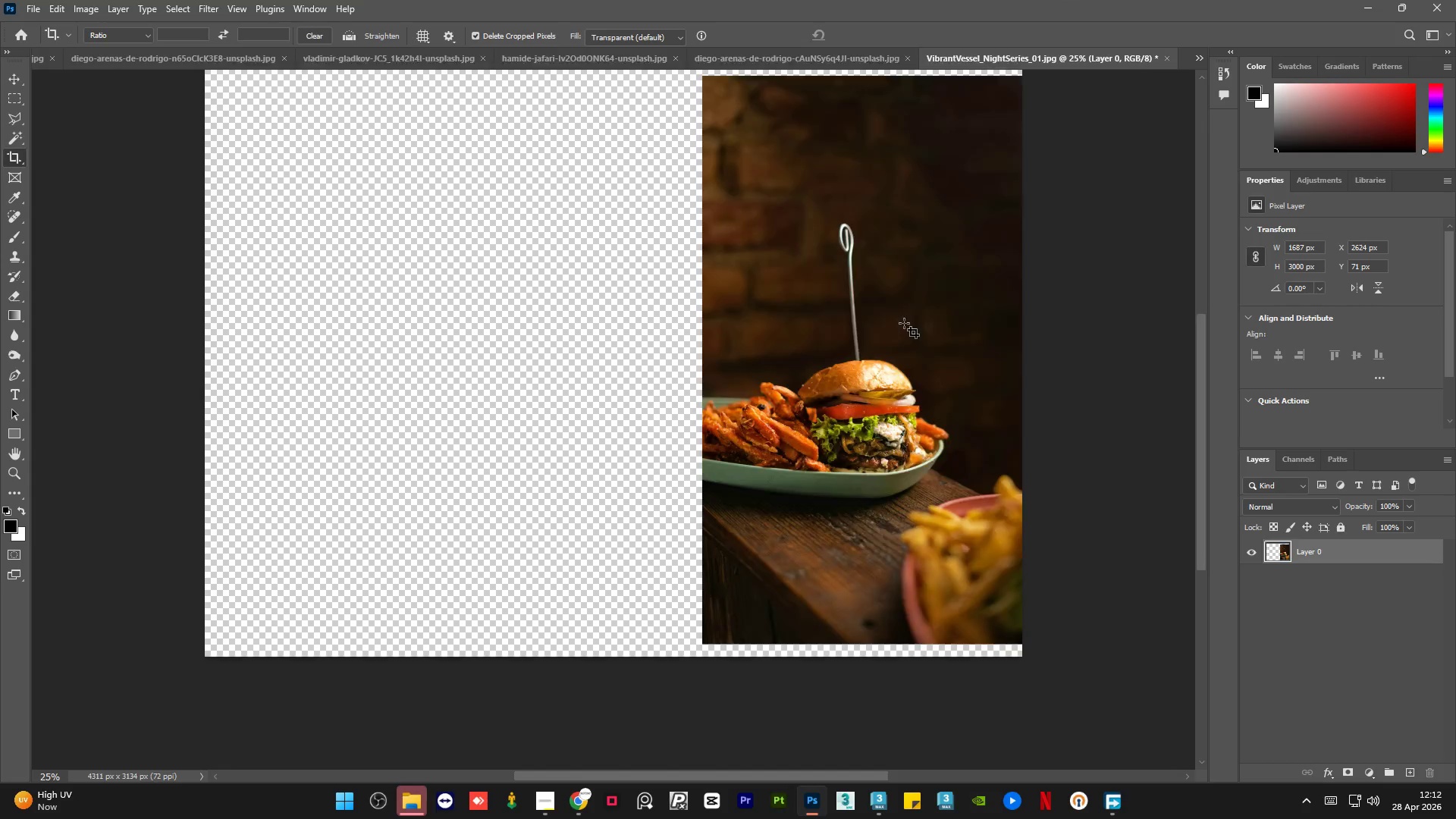 
scroll: coordinate [904, 325], scroll_direction: up, amount: 4.0
 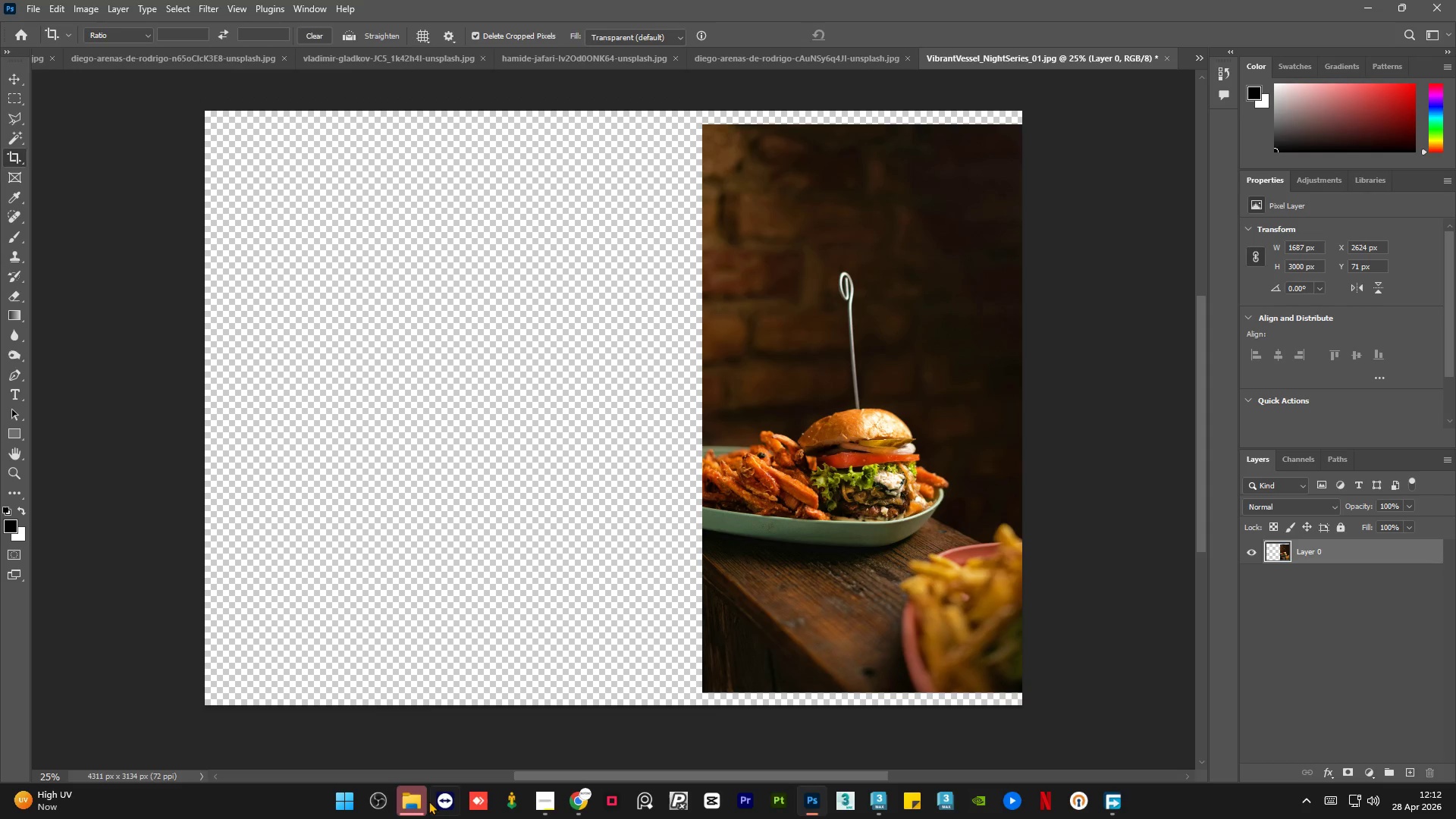 
left_click([418, 811])
 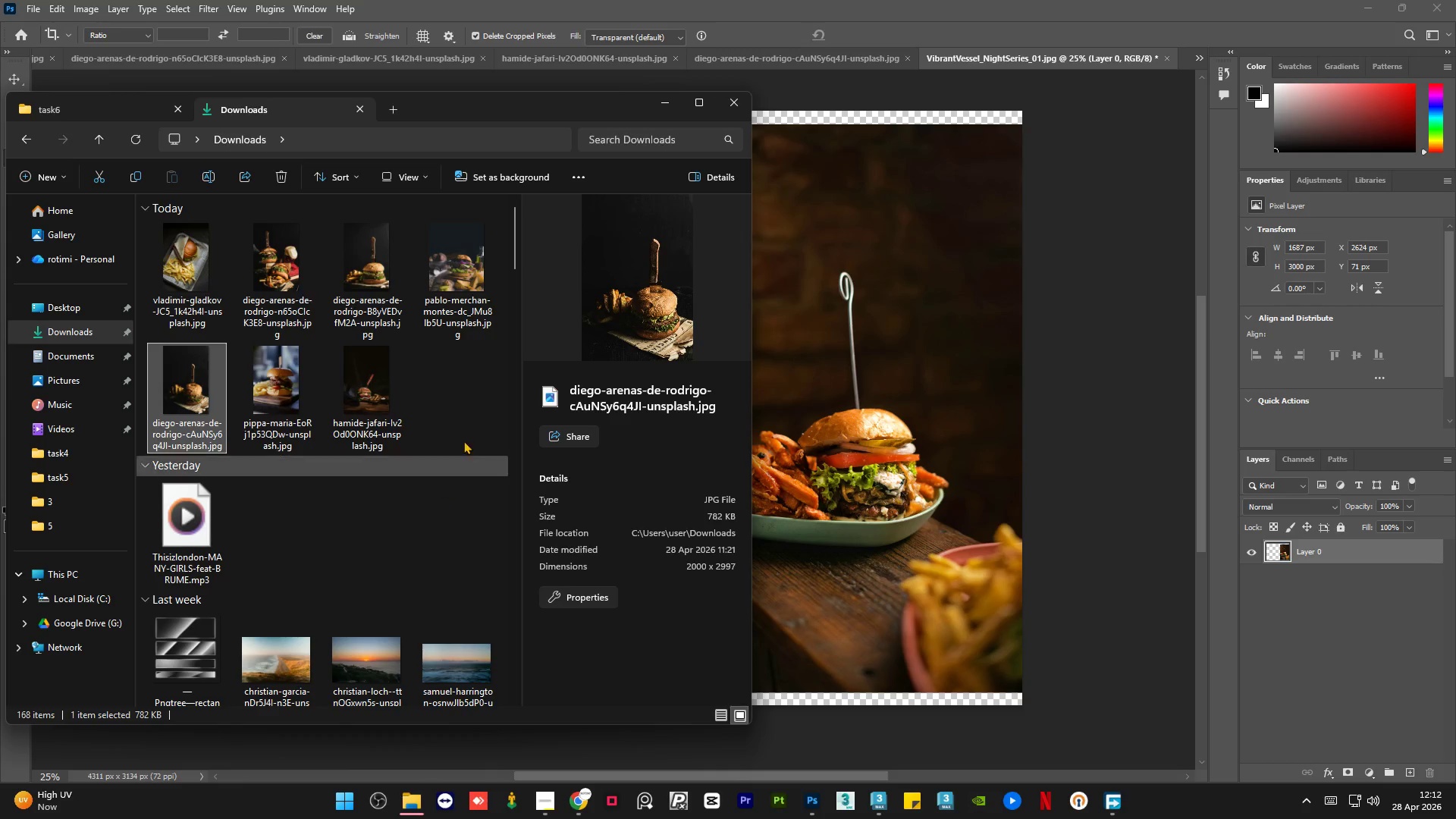 
left_click([469, 389])
 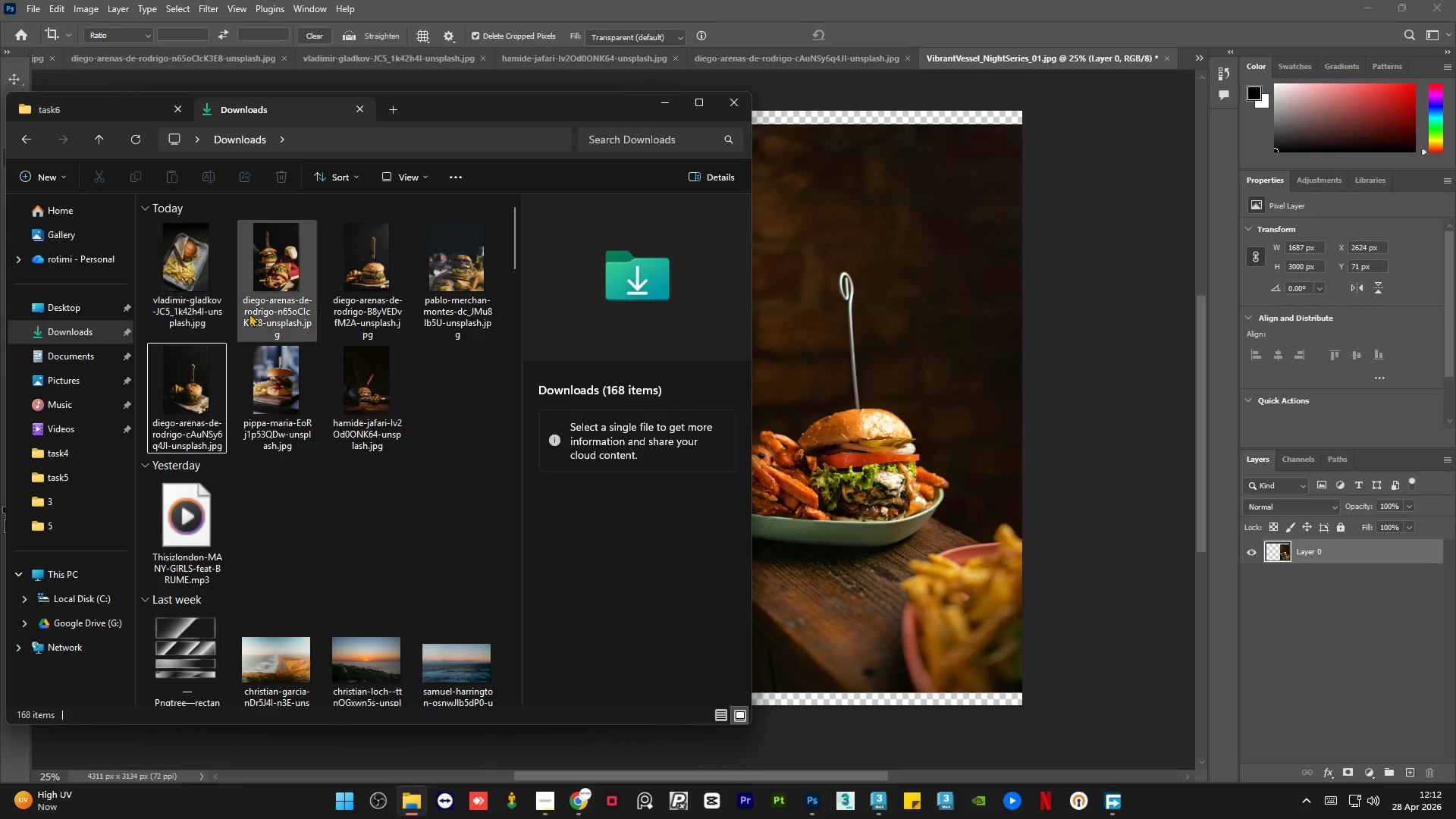 
left_click([88, 110])
 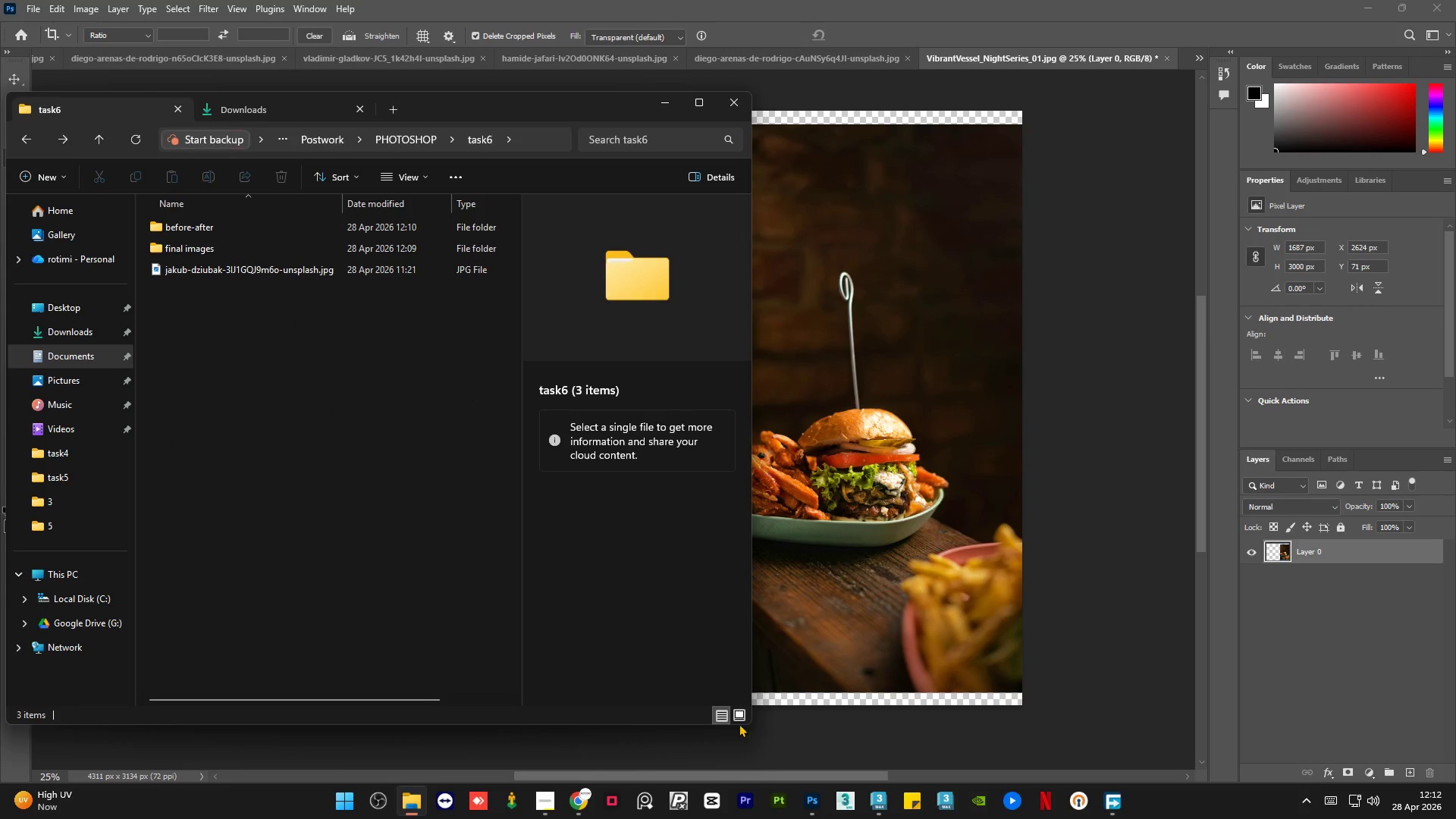 
left_click([738, 714])
 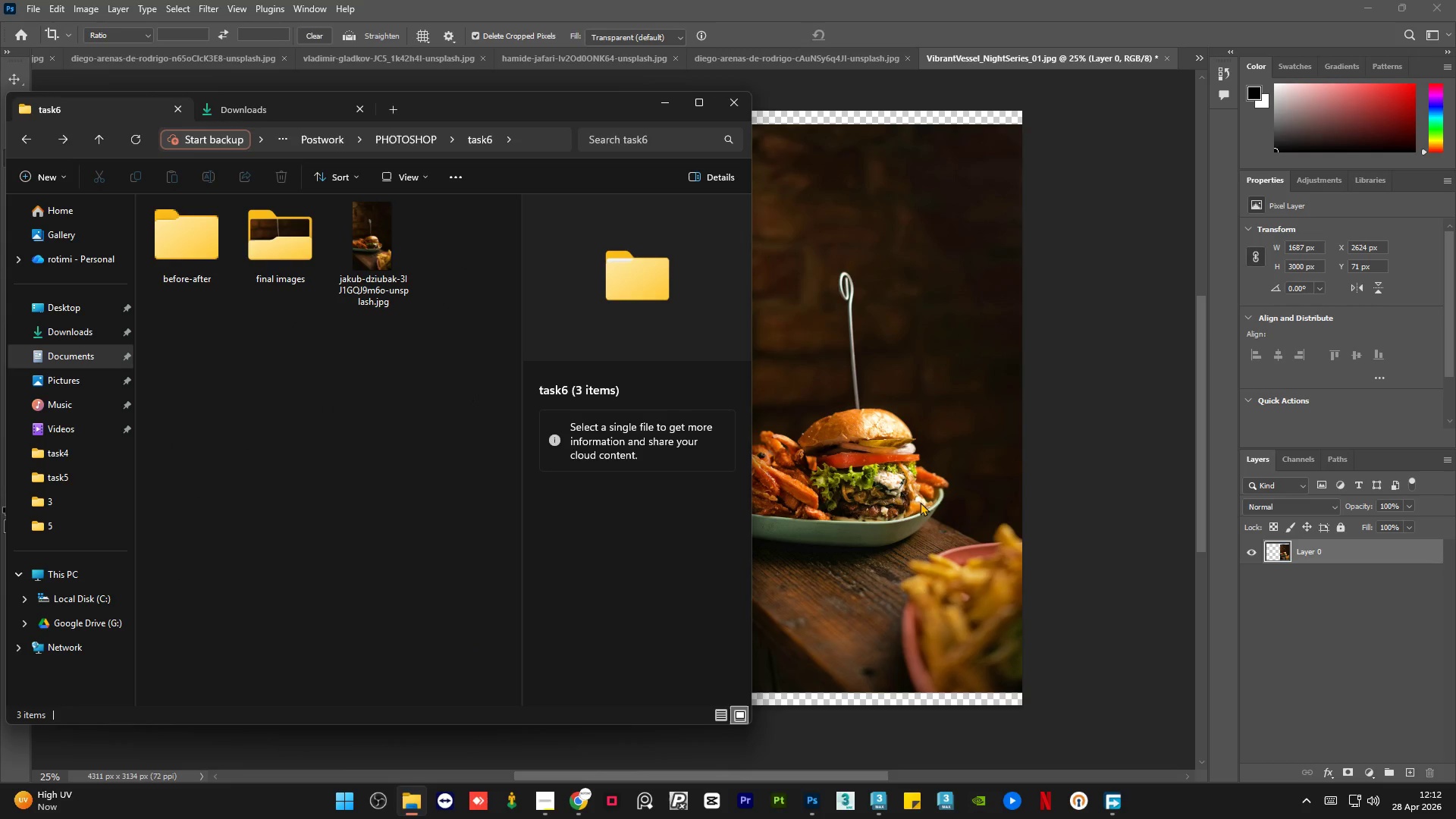 
scroll: coordinate [920, 502], scroll_direction: down, amount: 1.0
 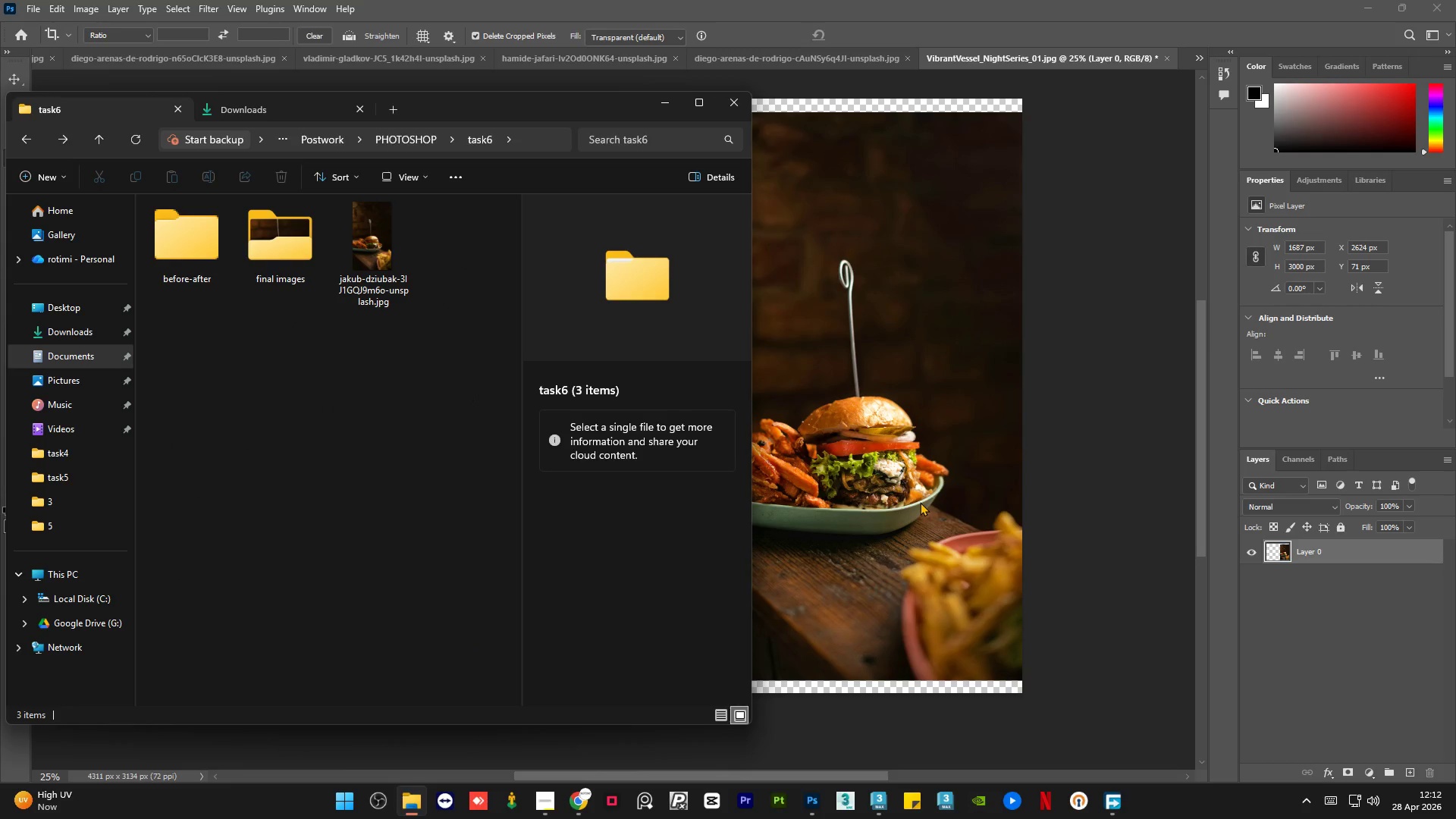 
scroll: coordinate [920, 502], scroll_direction: up, amount: 1.0
 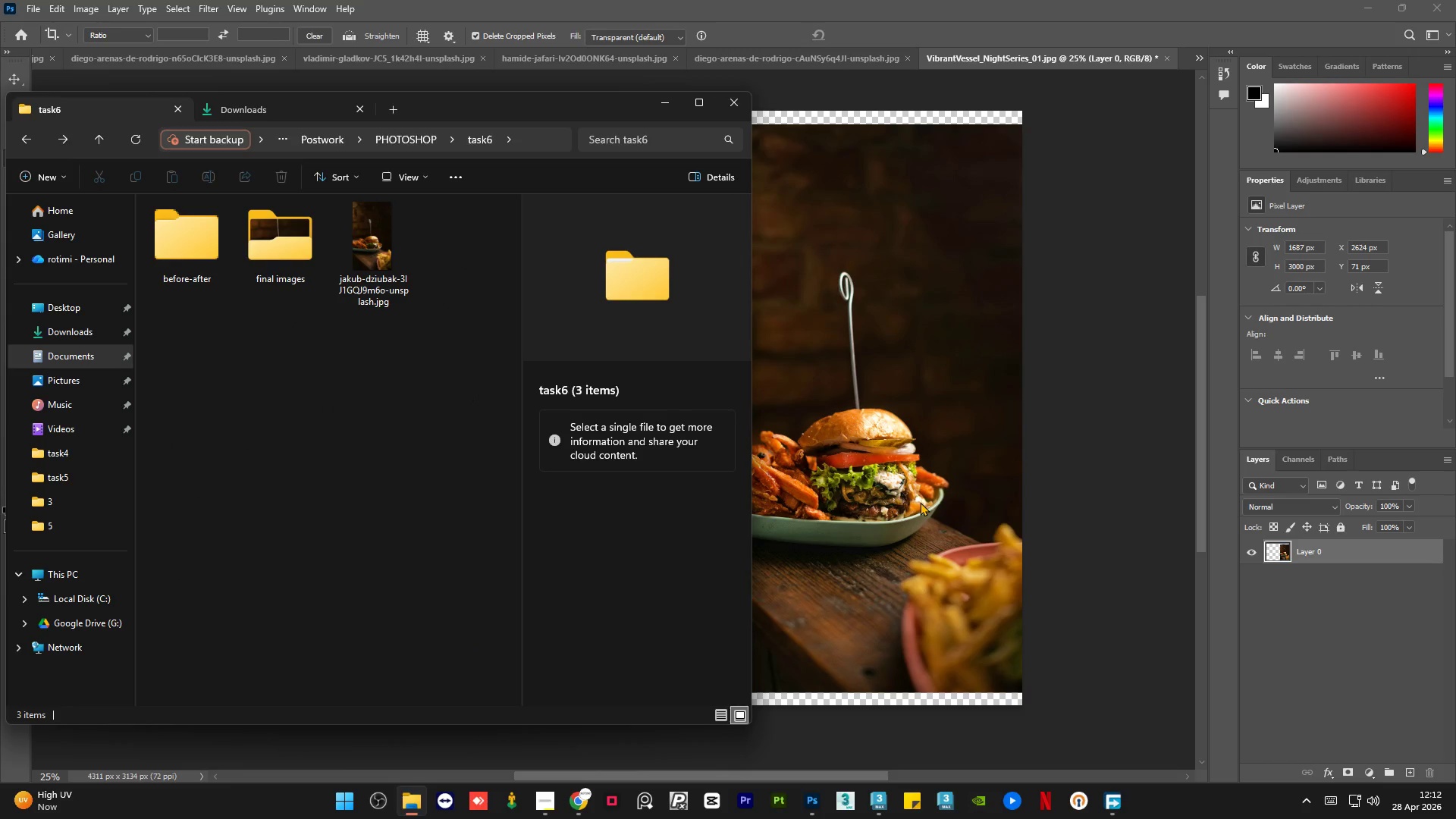 
hold_key(key=ShiftLeft, duration=1.0)
hold_key(key=ControlLeft, duration=2.08)
scroll: coordinate [920, 502], scroll_direction: up, amount: 83.0
 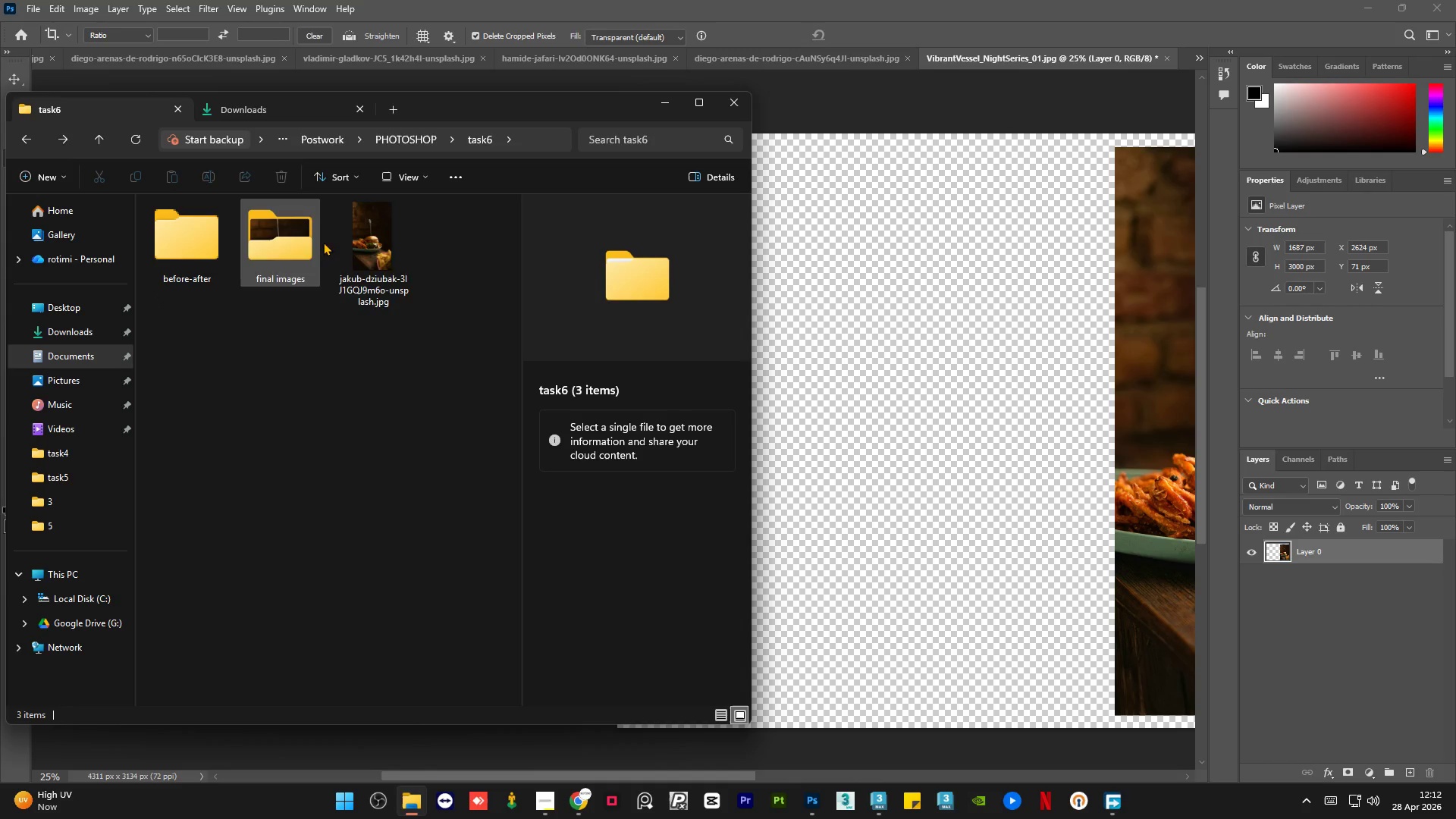 
left_click([355, 231])
 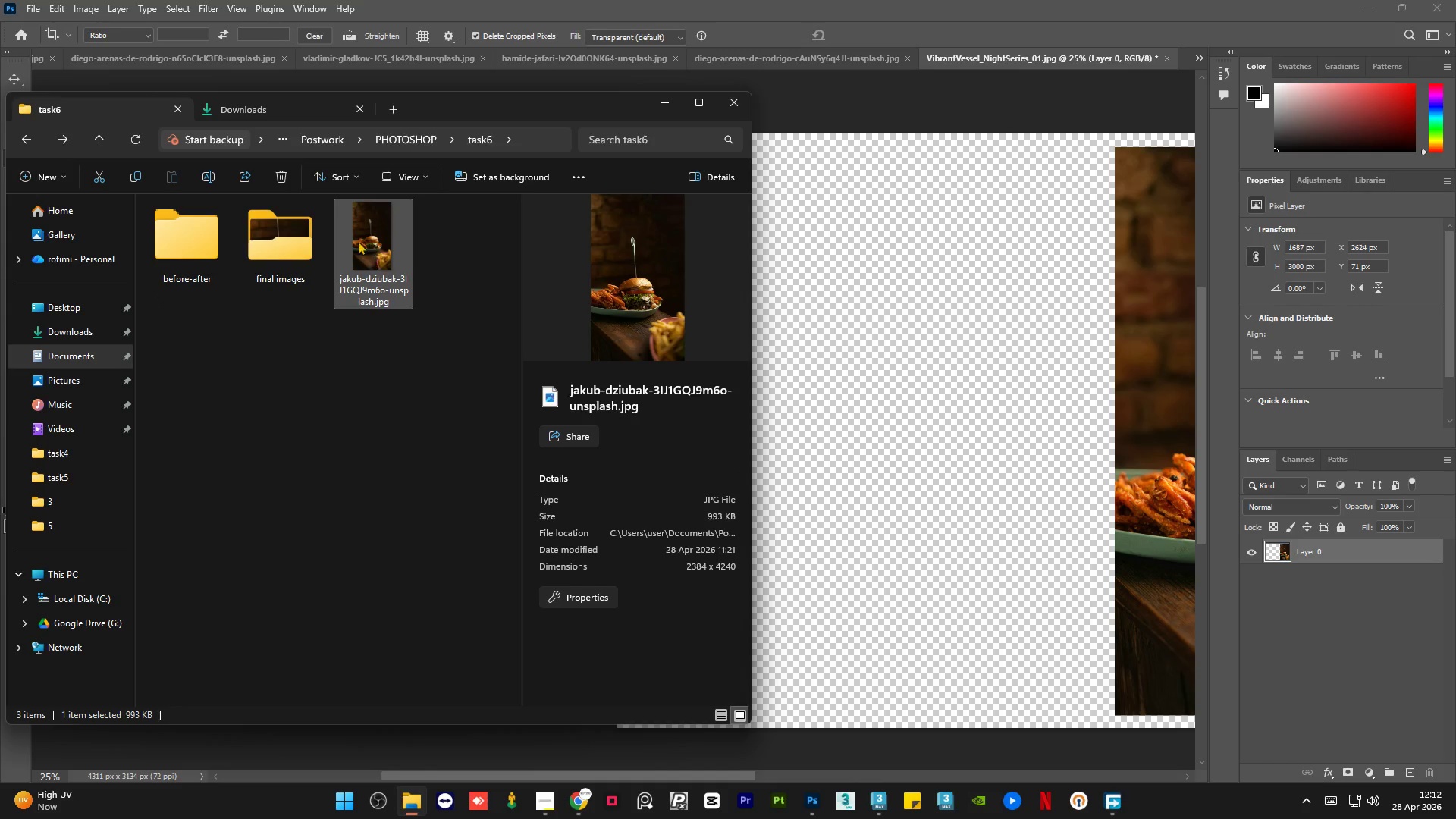 
left_click_drag(start_coordinate=[361, 243], to_coordinate=[866, 412])
 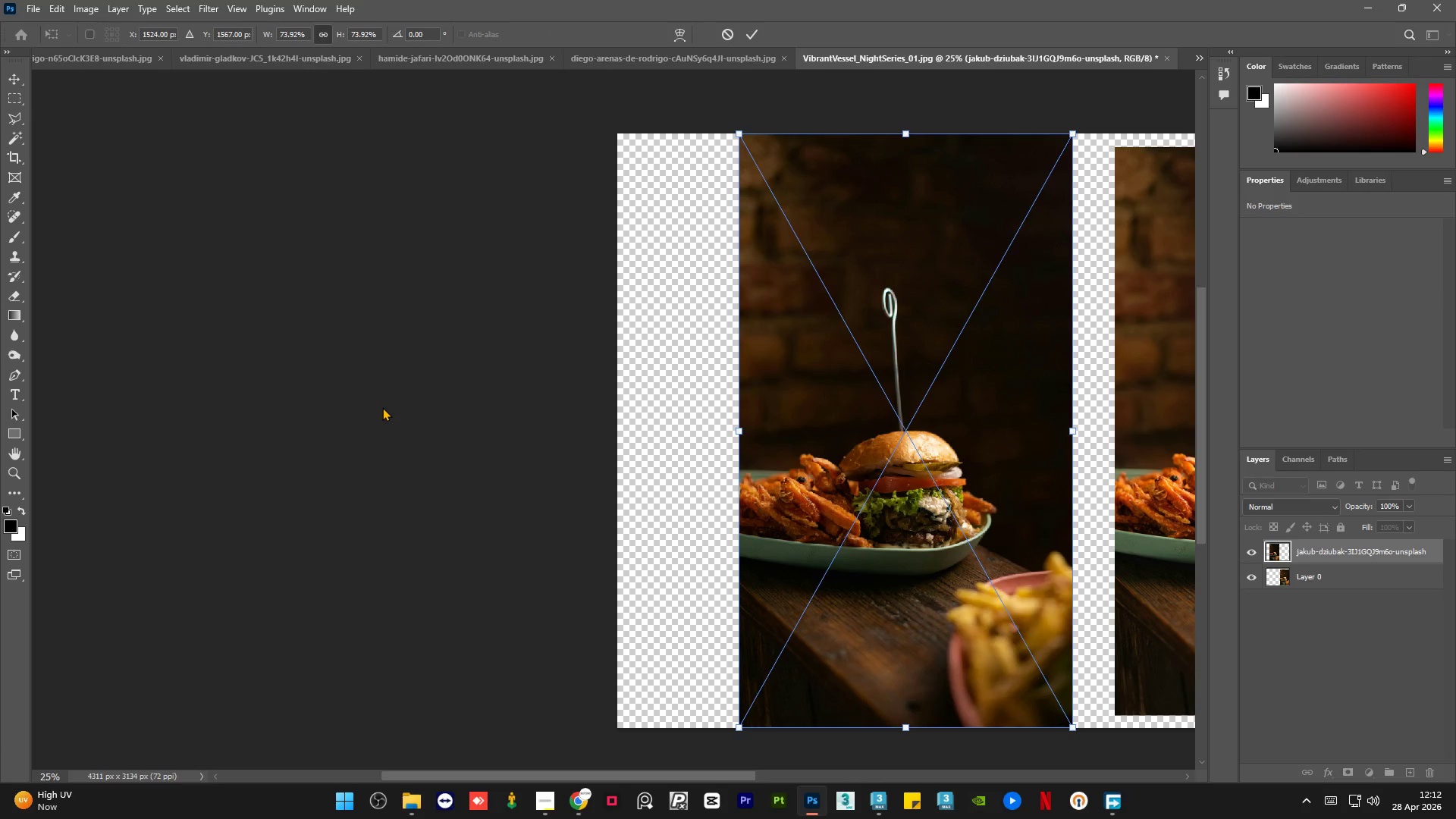 
hold_key(key=AltLeft, duration=2.39)
scroll: coordinate [382, 407], scroll_direction: down, amount: 6.0
 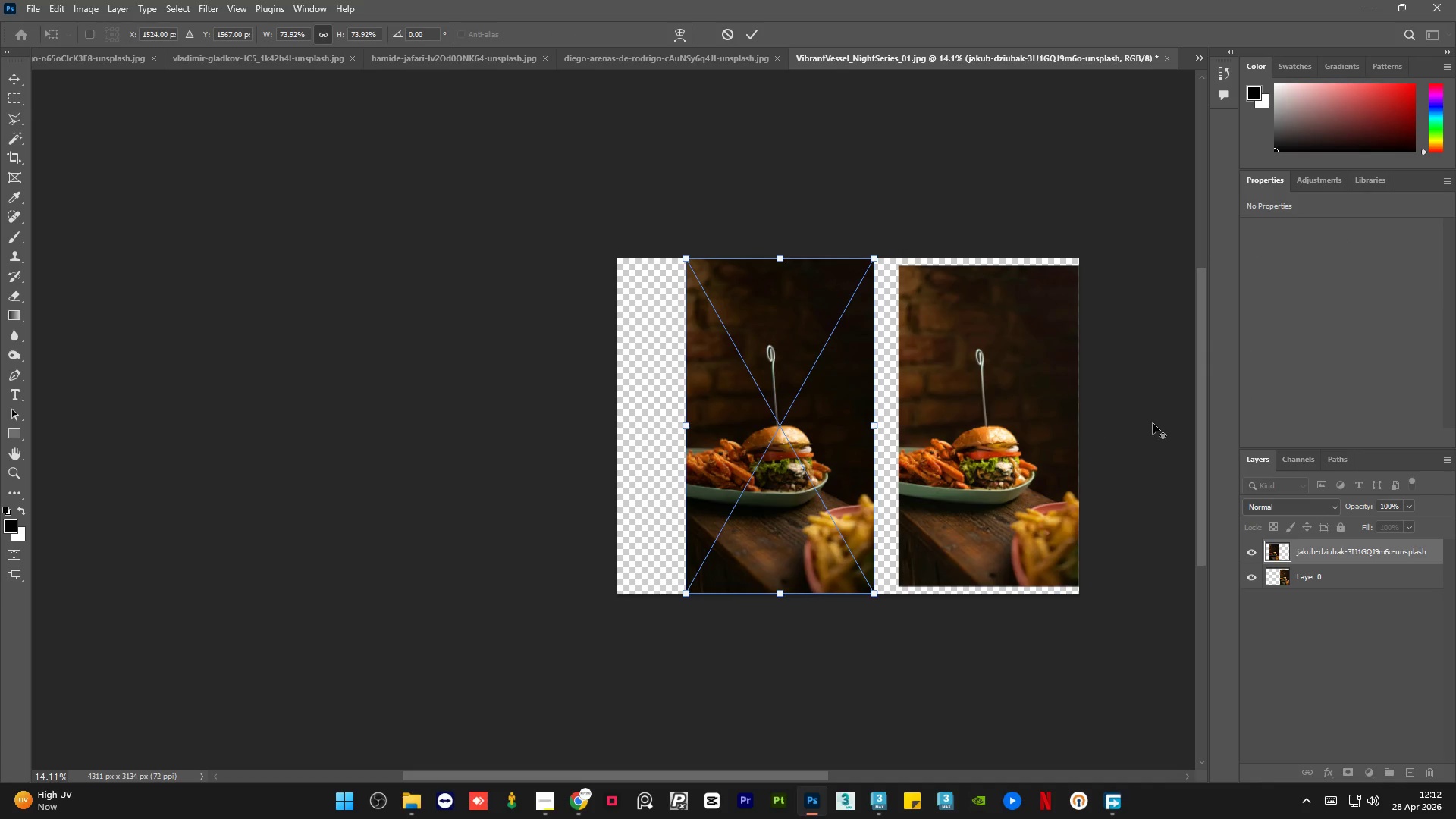 
scroll: coordinate [1109, 433], scroll_direction: up, amount: 5.0
 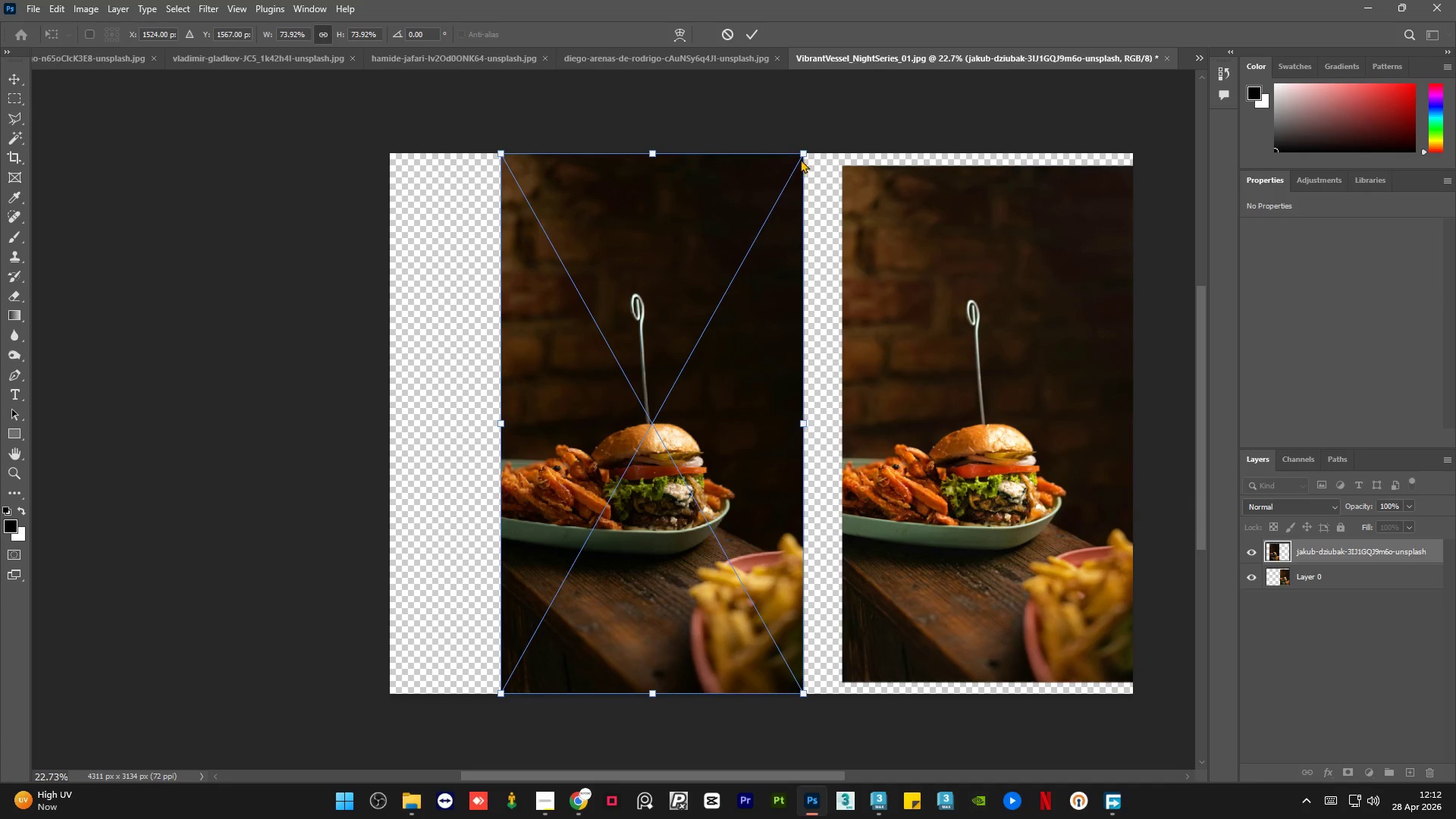 
left_click([805, 153])
 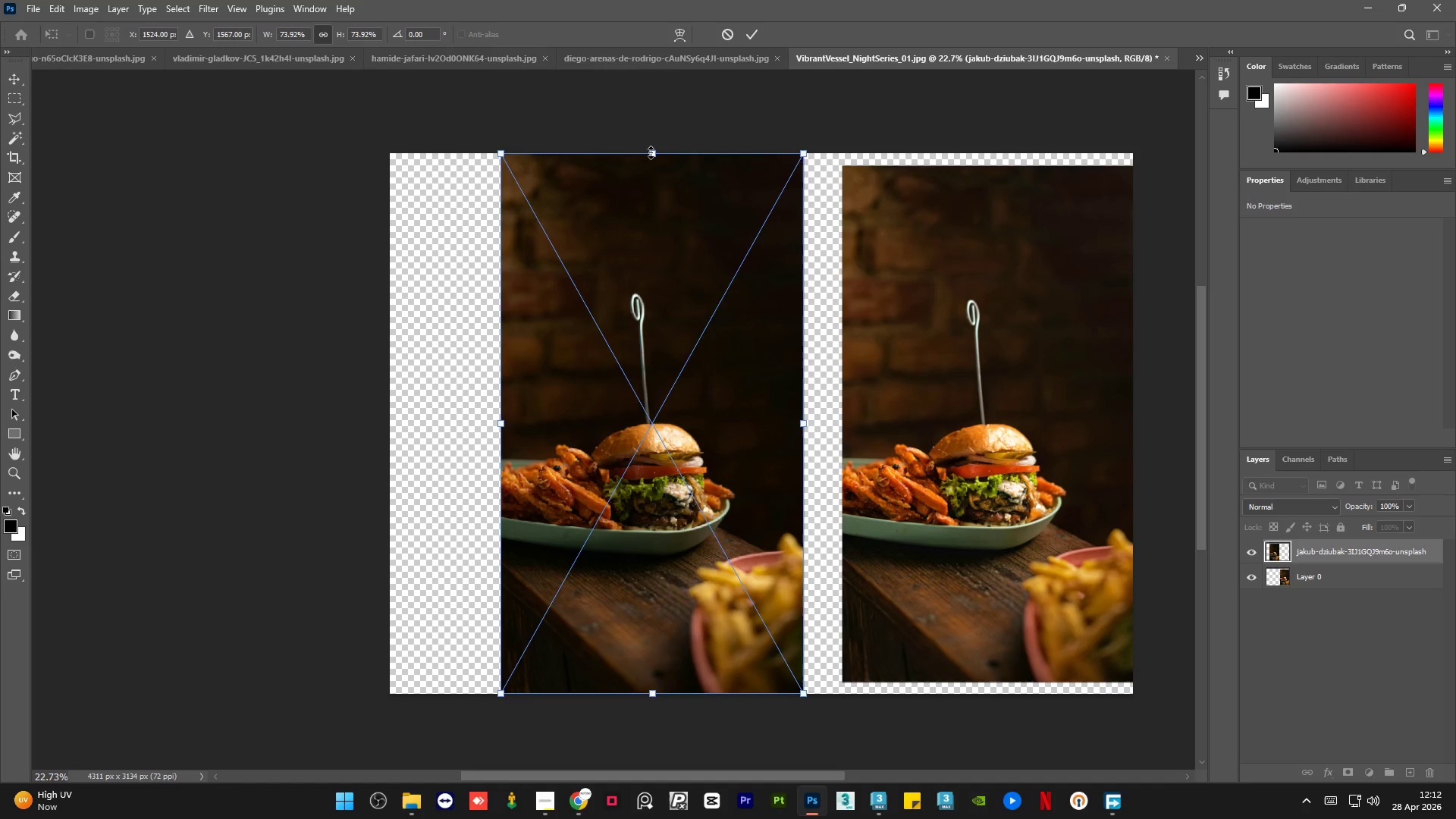 
left_click_drag(start_coordinate=[651, 152], to_coordinate=[654, 166])
 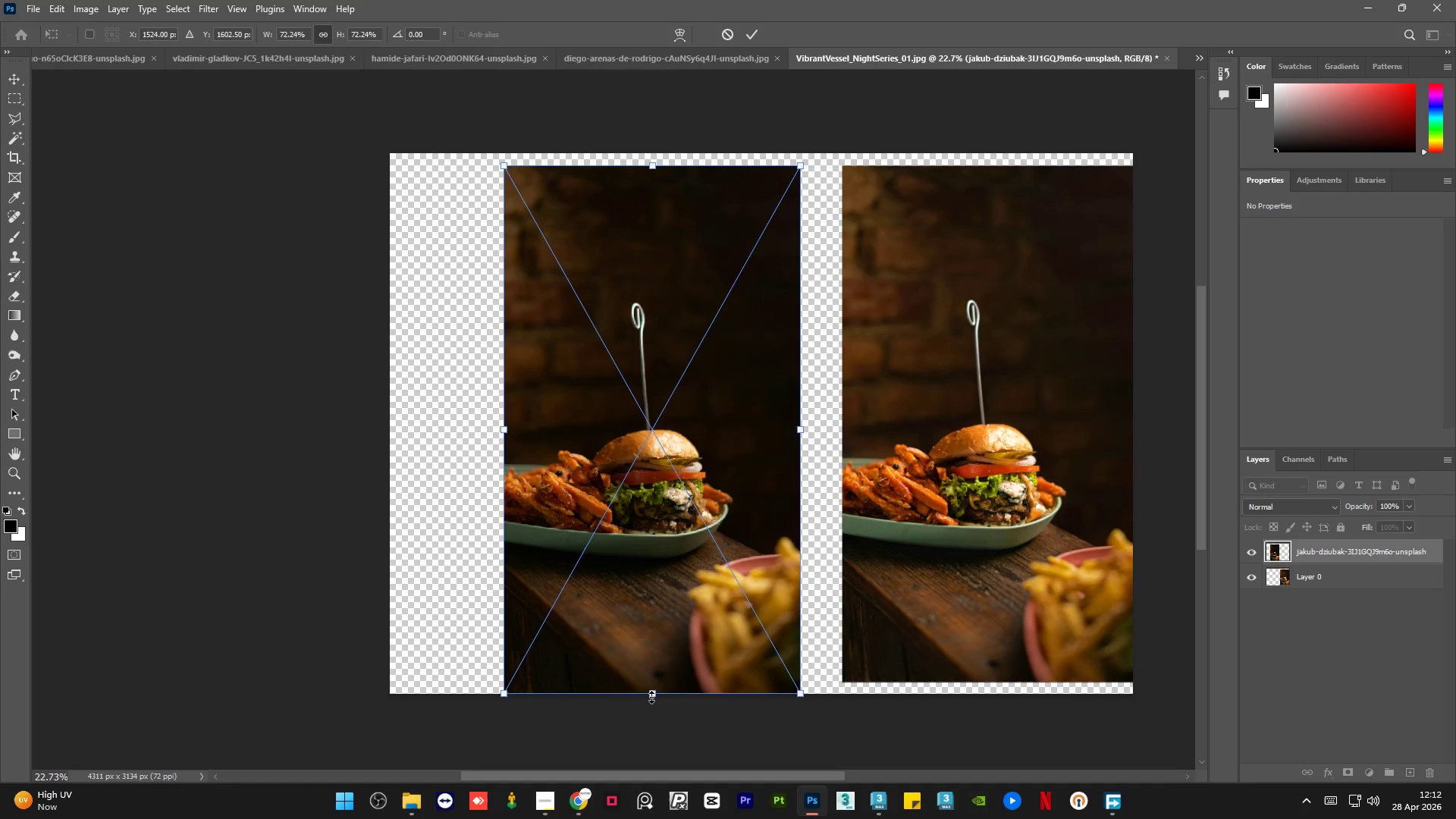 
left_click_drag(start_coordinate=[653, 695], to_coordinate=[656, 678])
 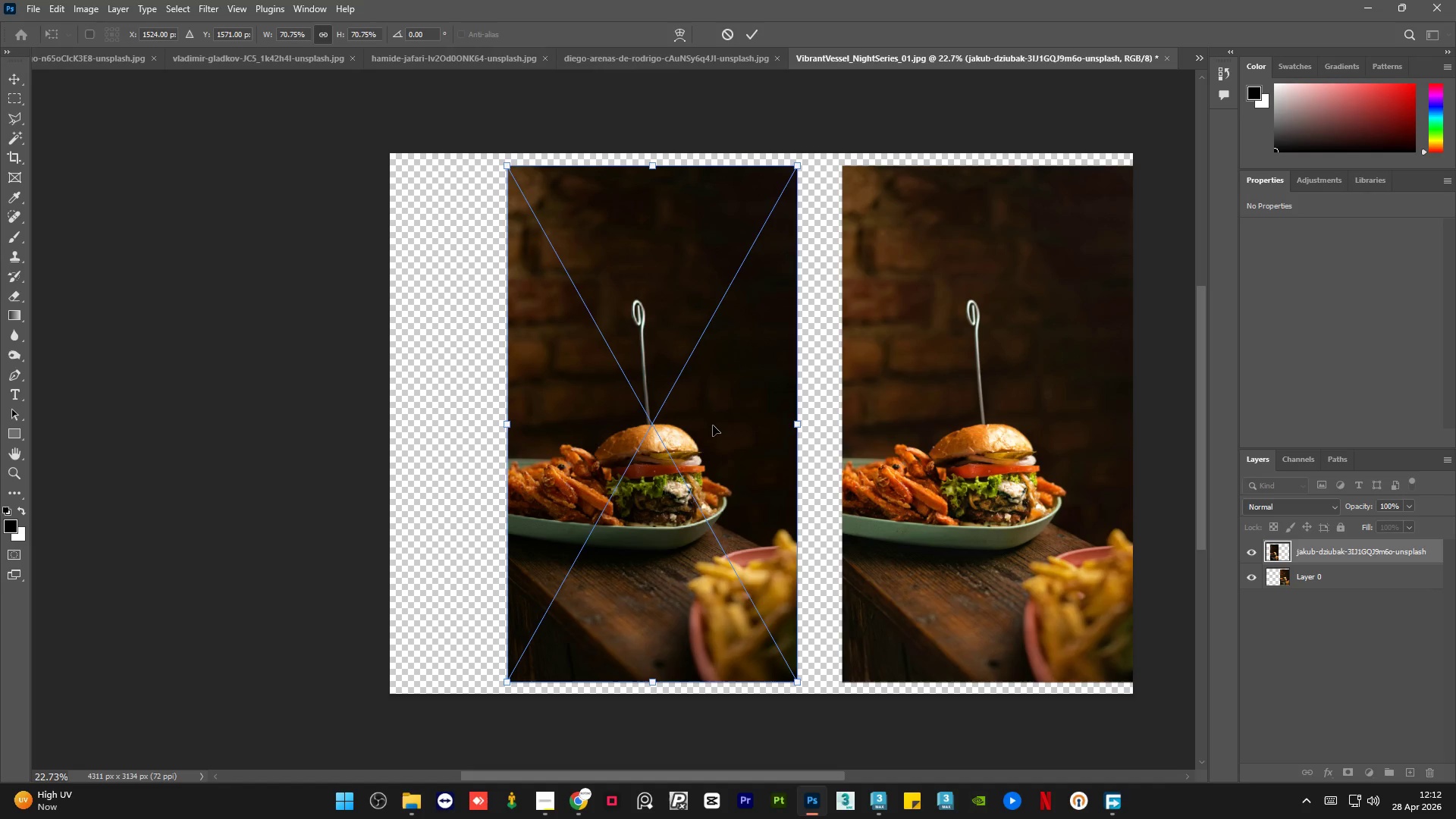 
left_click_drag(start_coordinate=[713, 425], to_coordinate=[617, 423])
 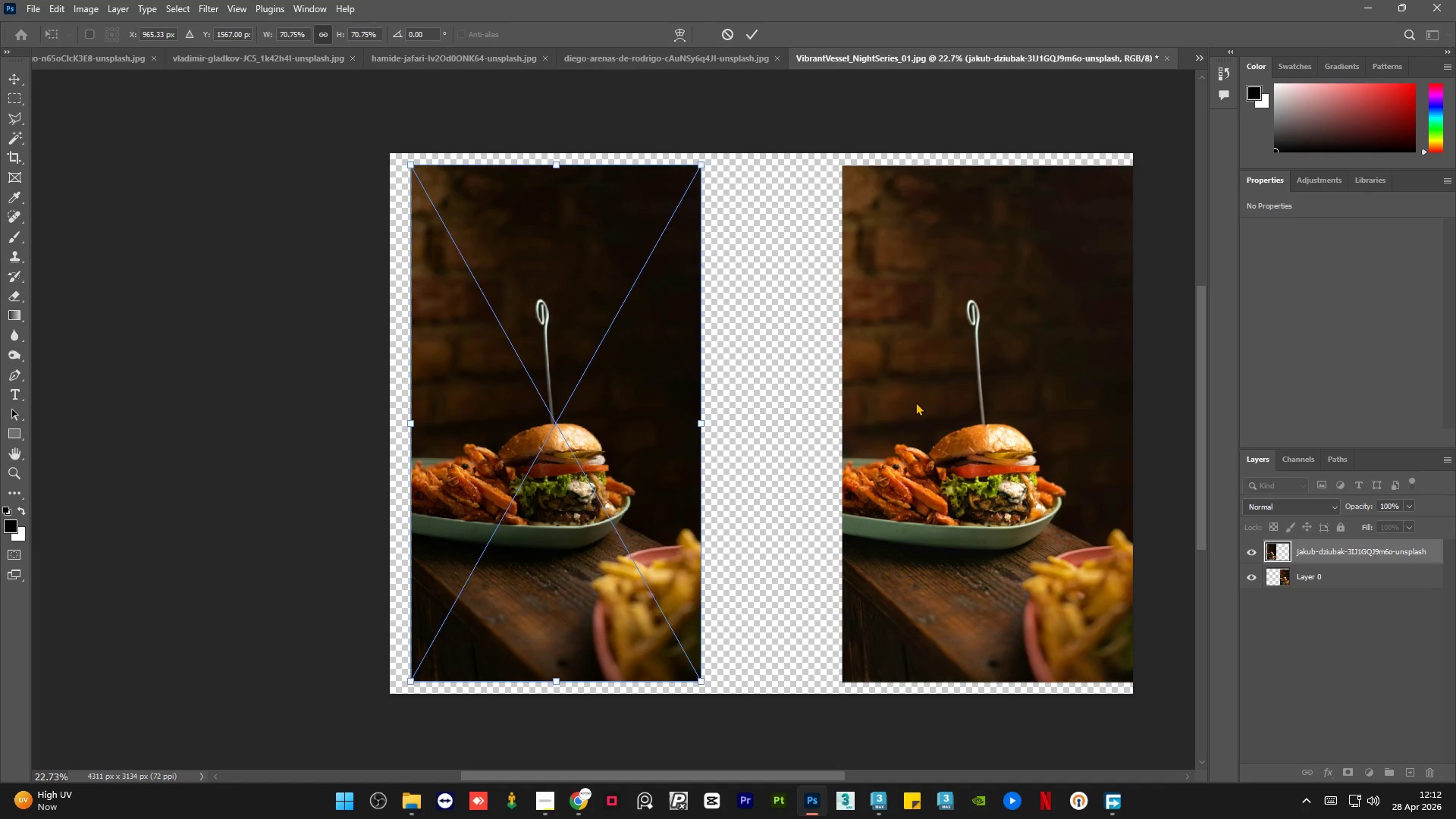 
left_click([915, 402])
 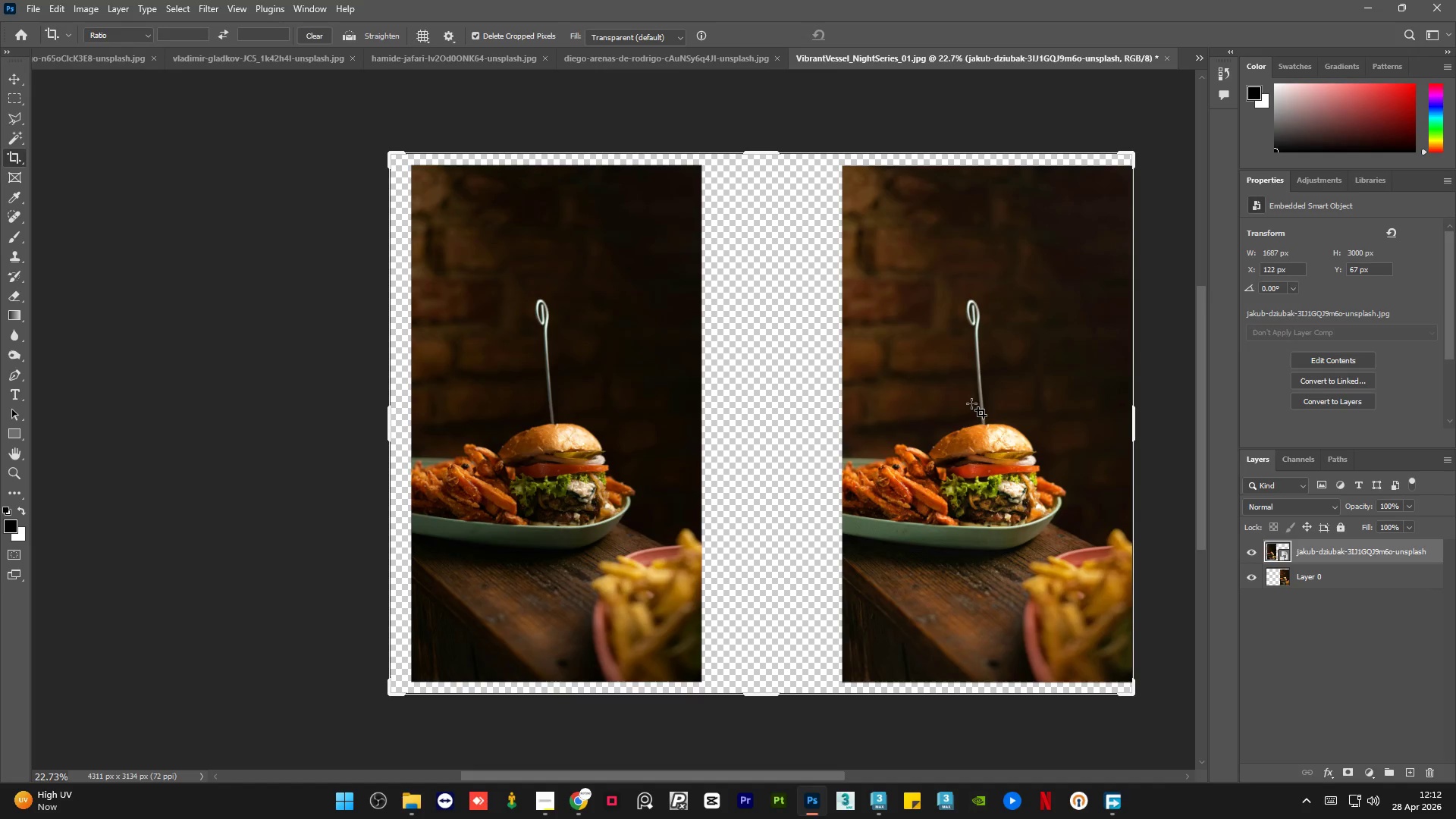 
left_click_drag(start_coordinate=[971, 403], to_coordinate=[960, 403])
 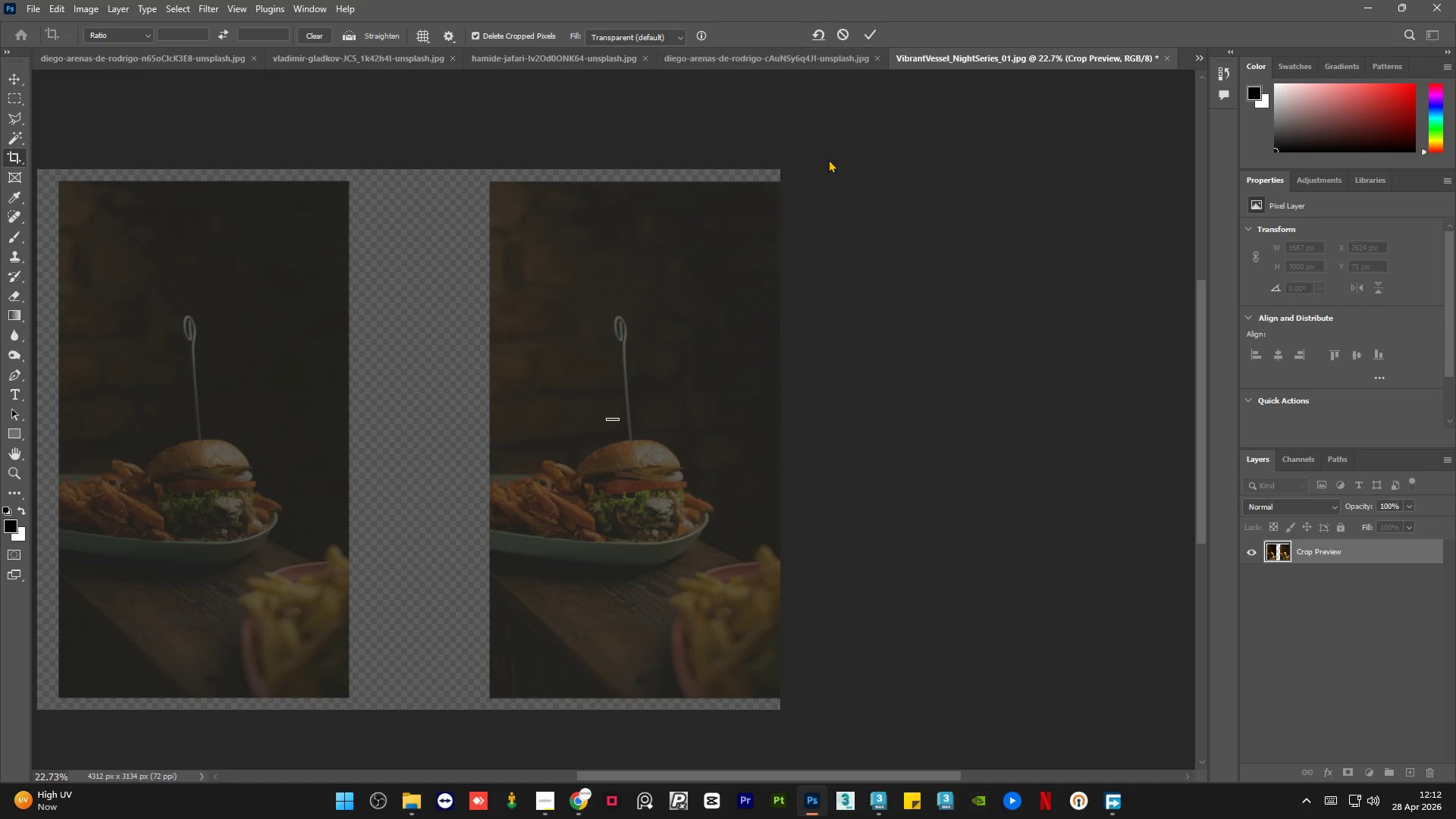 
key(Control+Z)
 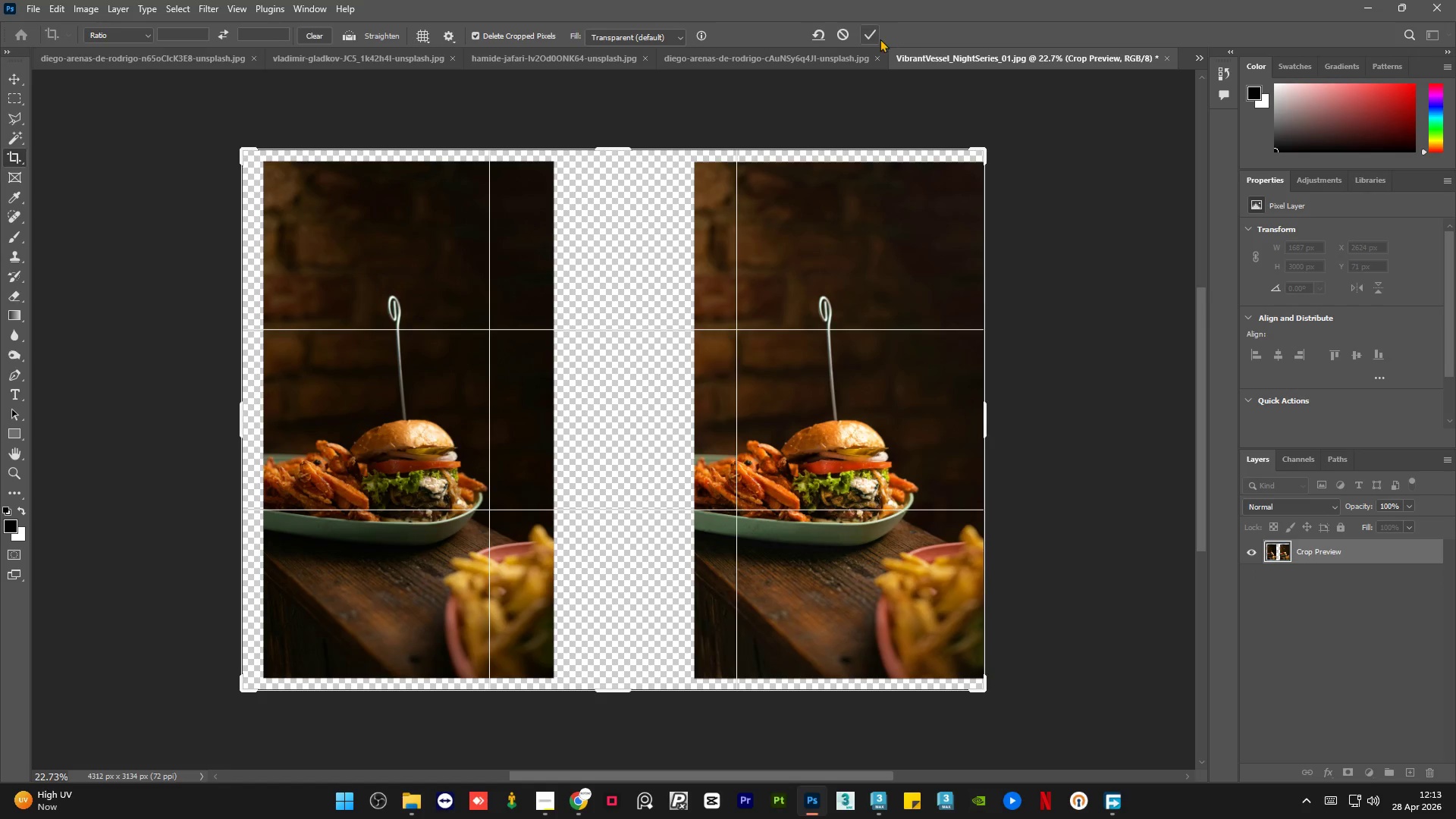 
left_click([871, 38])
 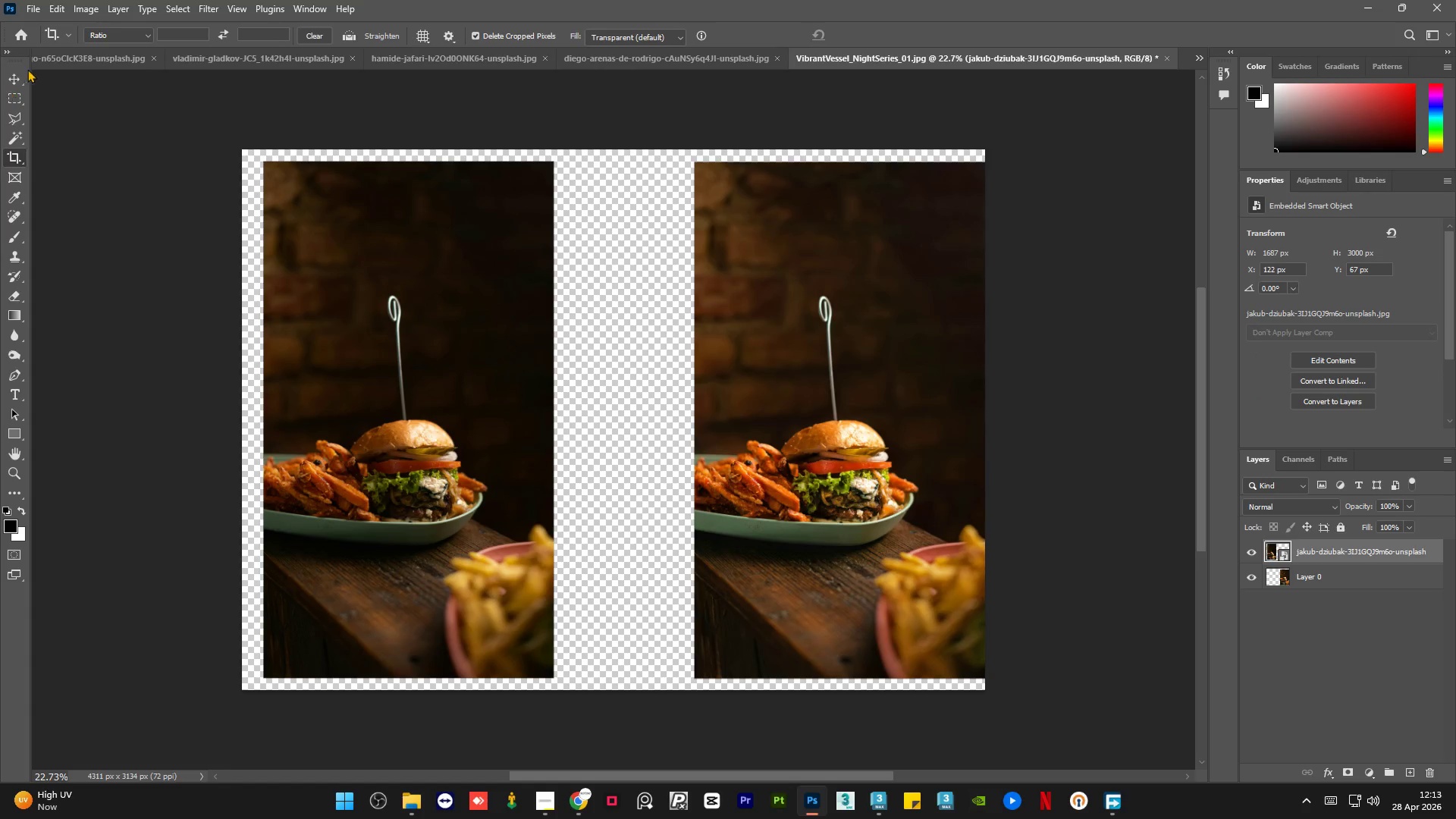 
left_click([11, 73])
 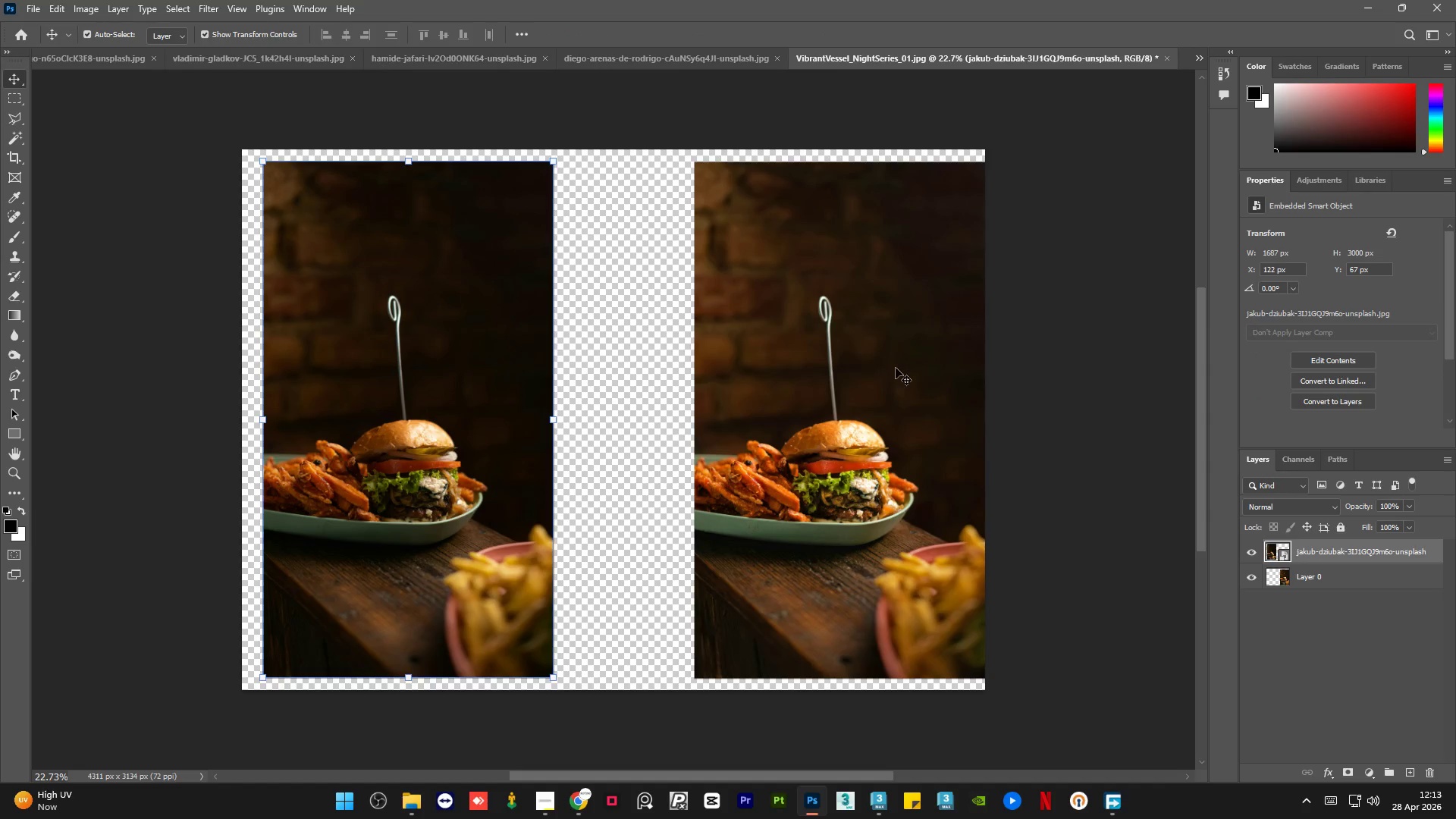 
left_click([896, 368])
 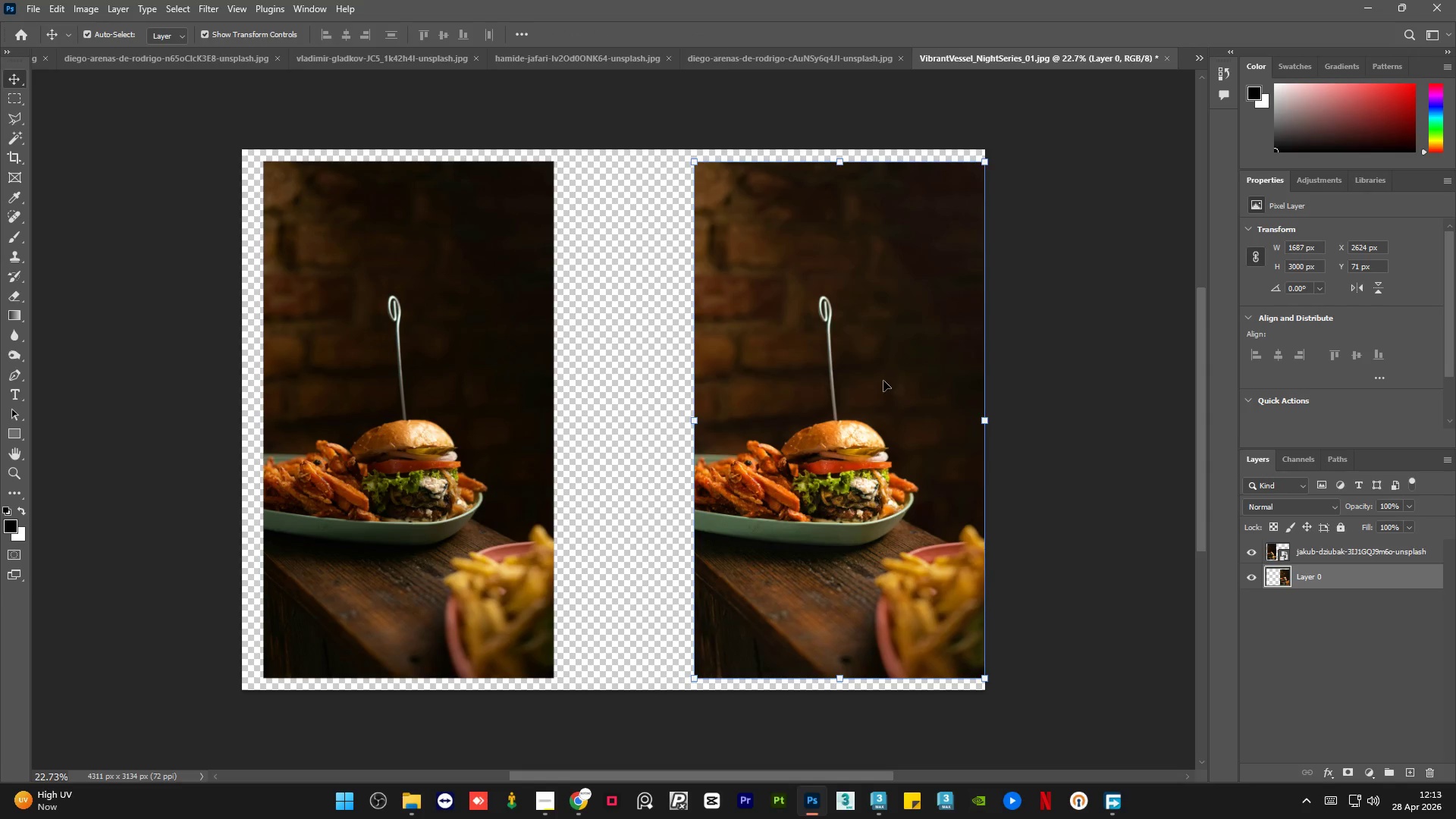 
left_click_drag(start_coordinate=[883, 381], to_coordinate=[864, 382])
 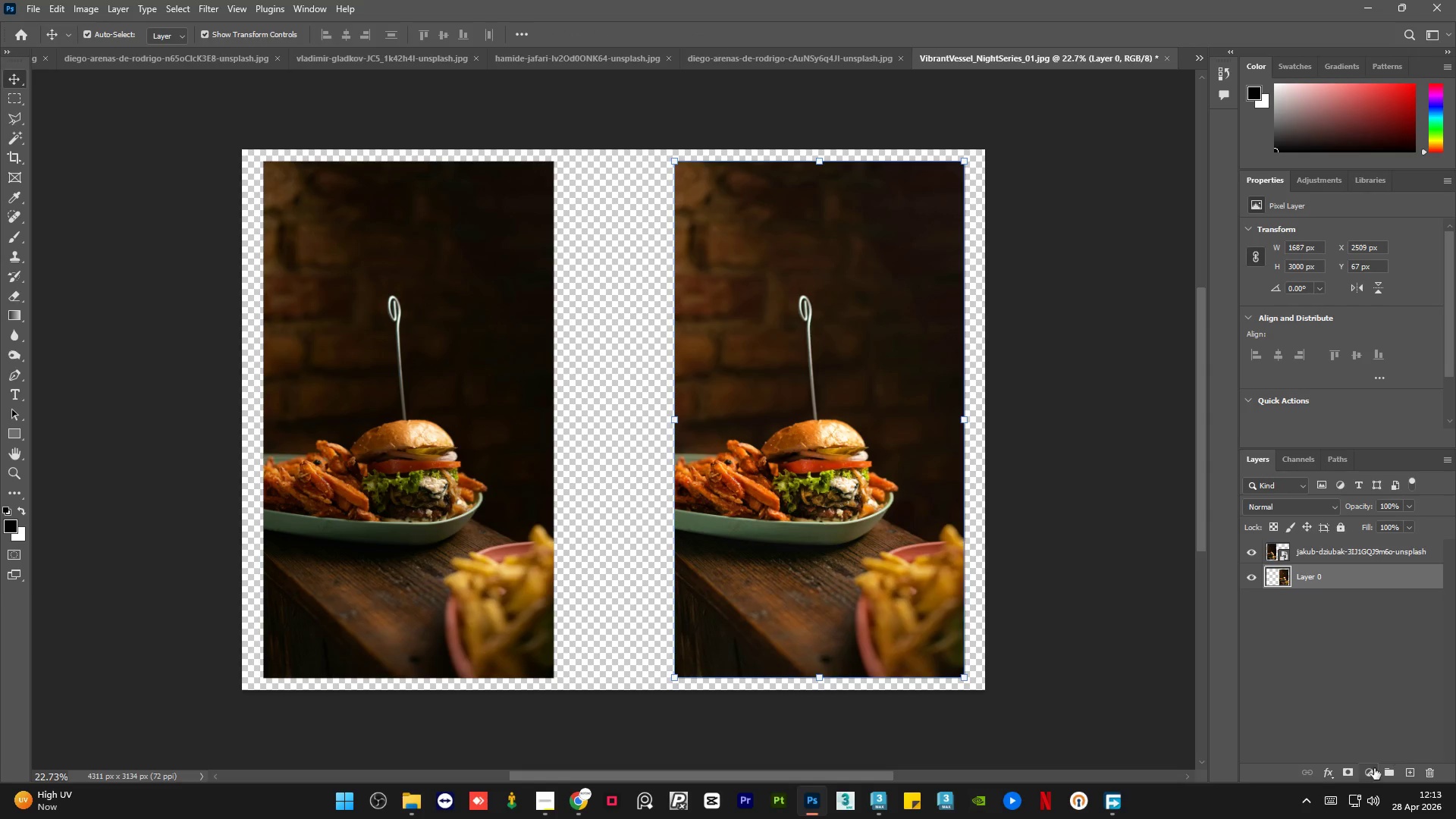 
left_click([1375, 775])
 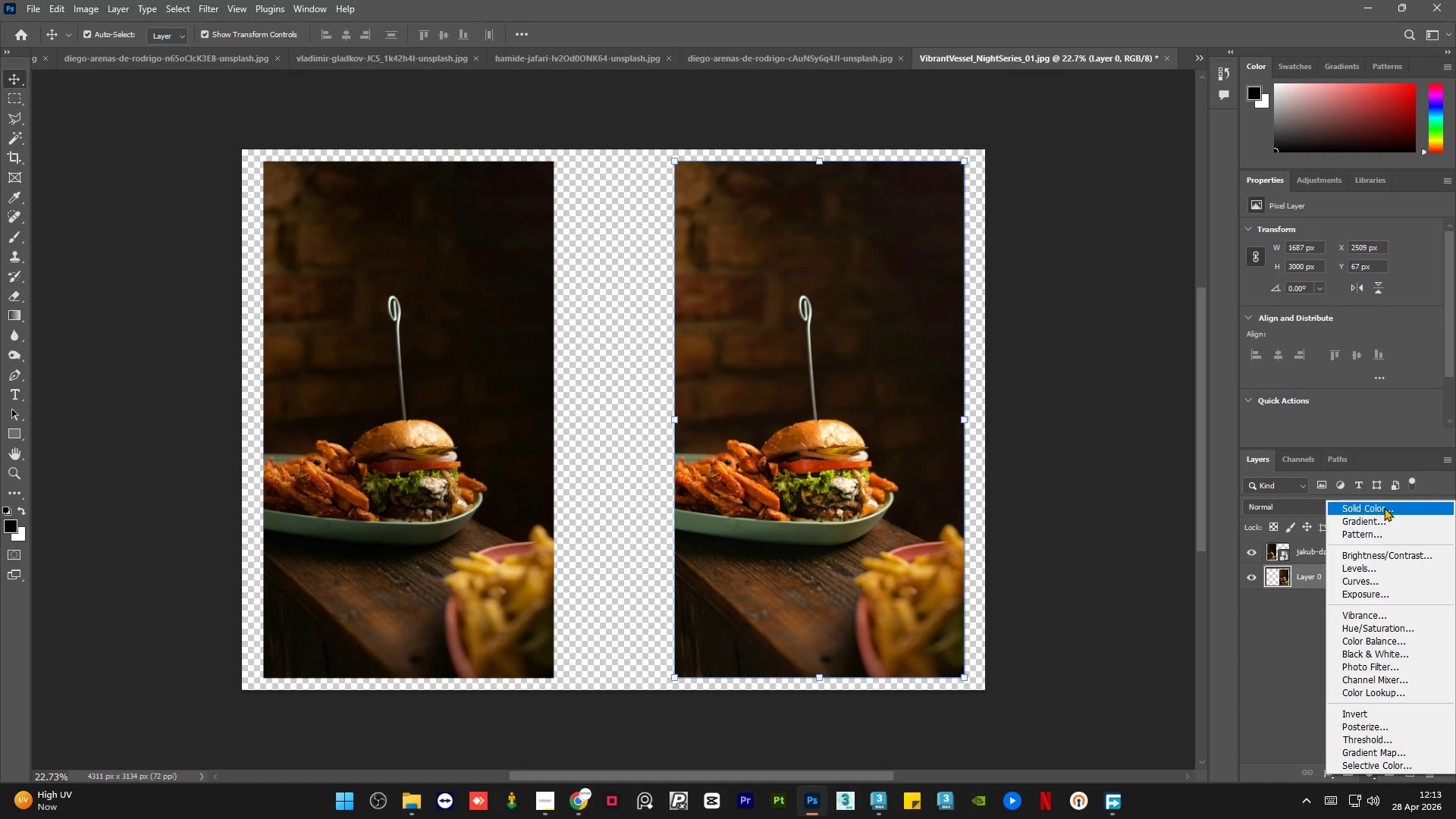 
left_click([1384, 507])
 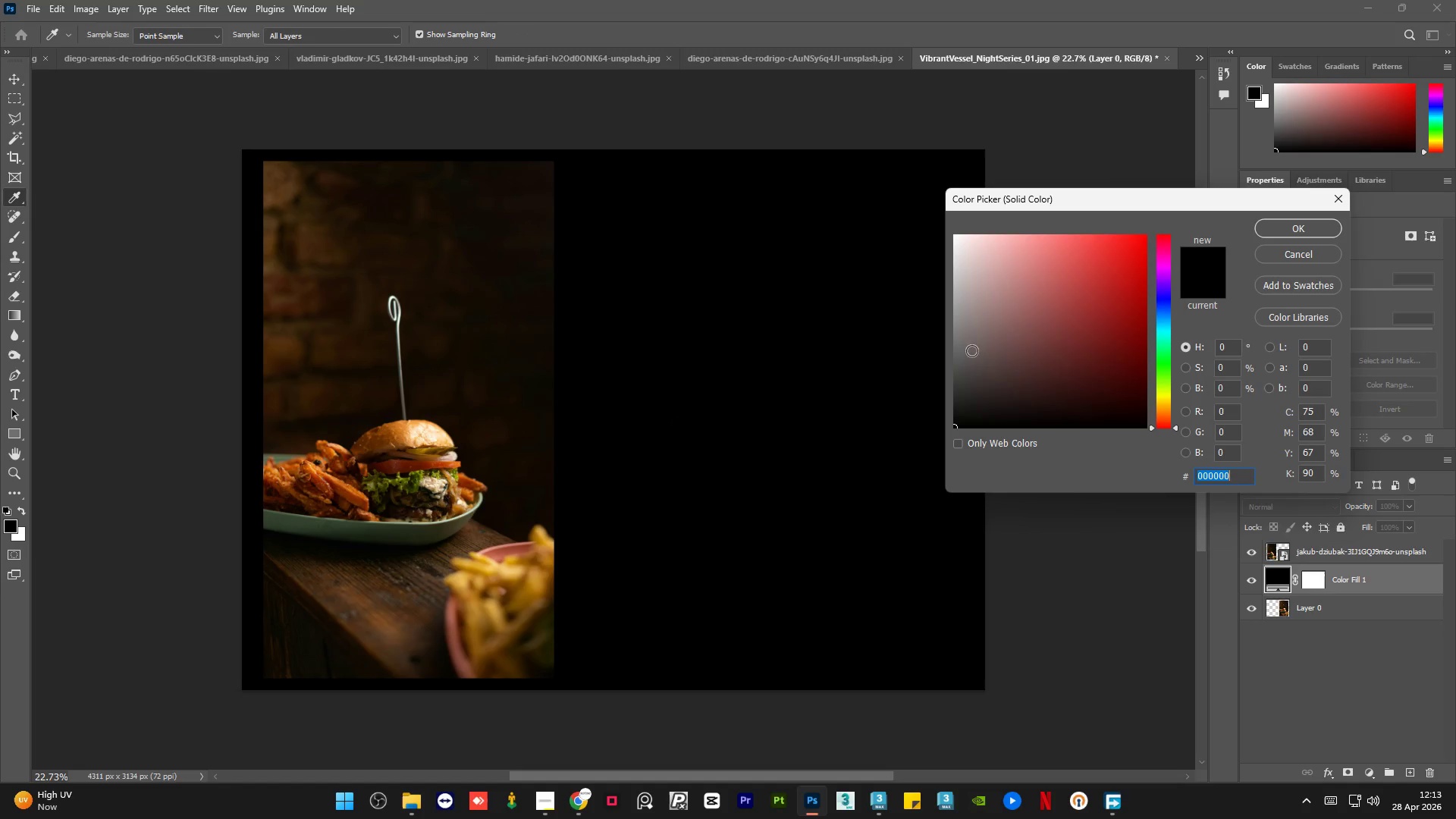 
left_click_drag(start_coordinate=[995, 325], to_coordinate=[828, 124])
 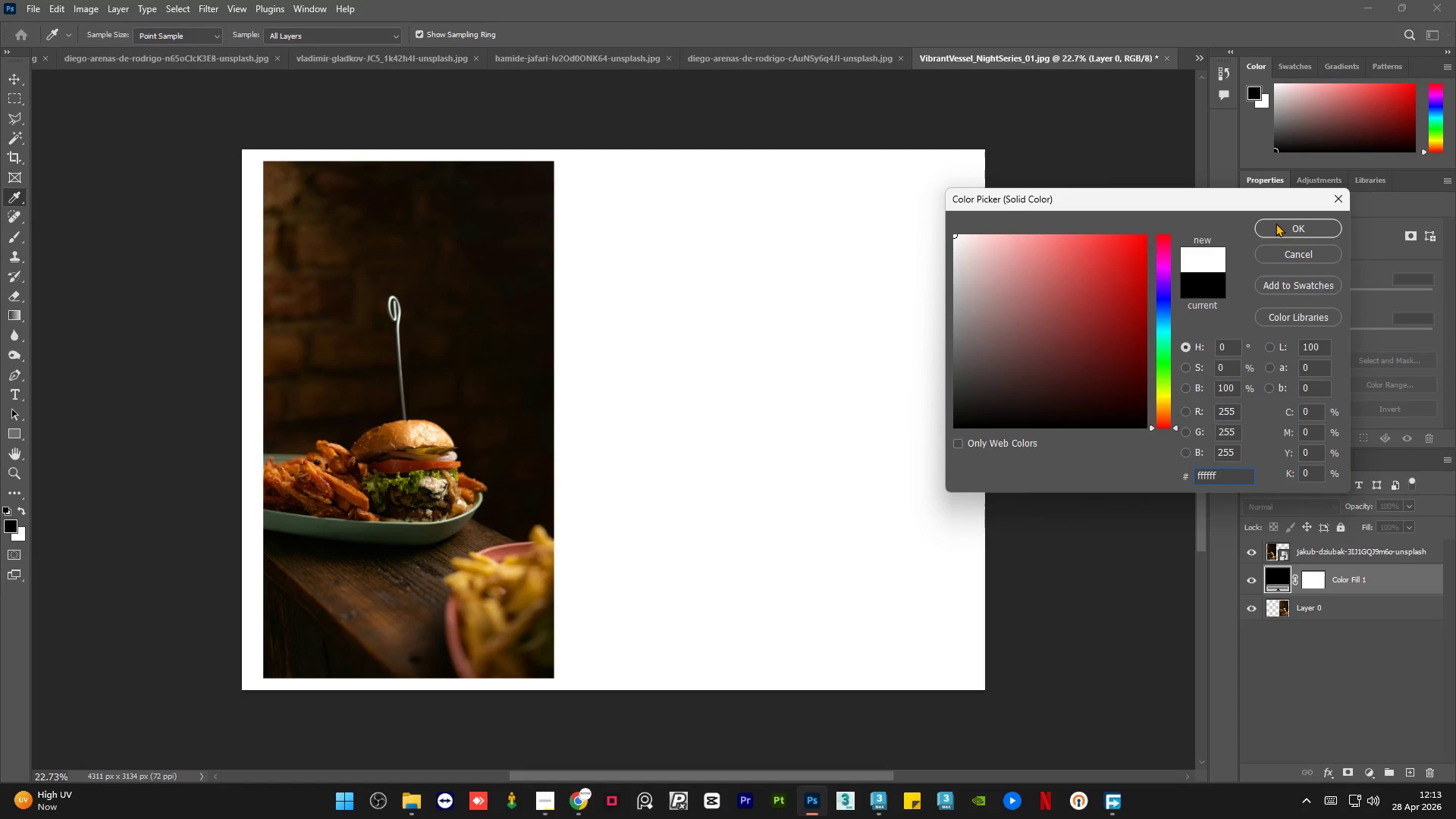 
left_click([1276, 223])
 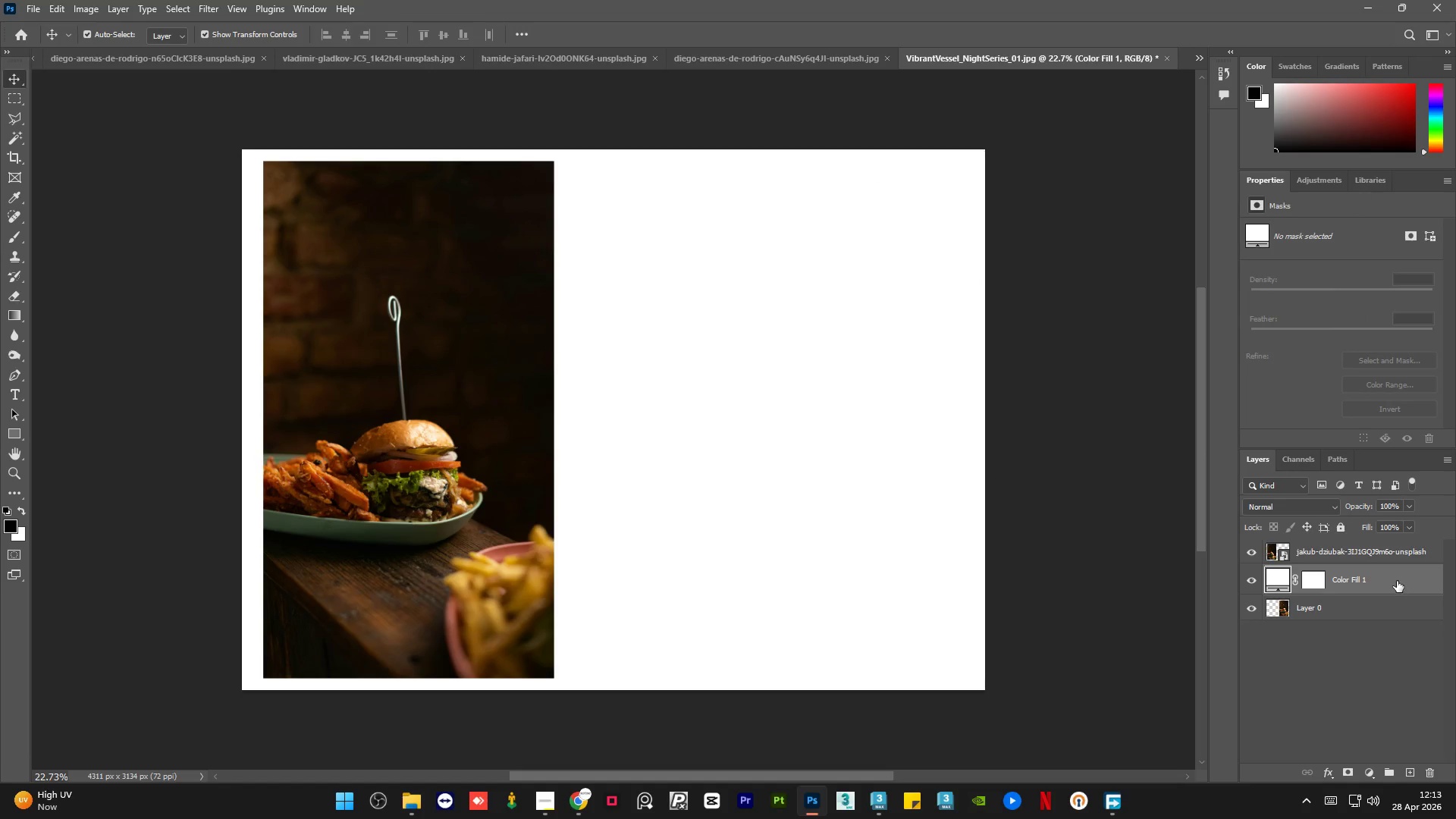 
left_click_drag(start_coordinate=[1397, 581], to_coordinate=[1395, 618])
 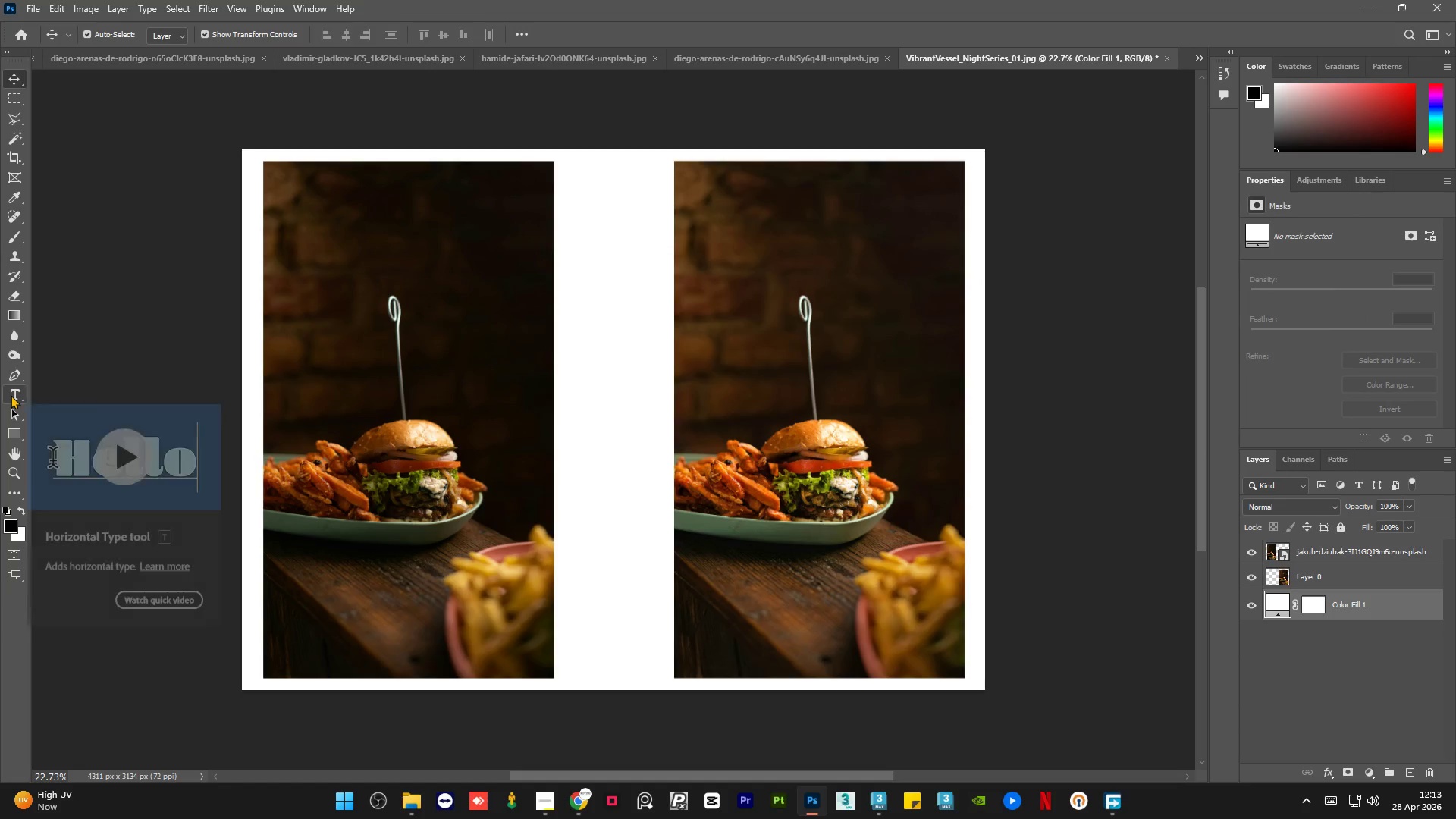 
left_click([11, 395])
 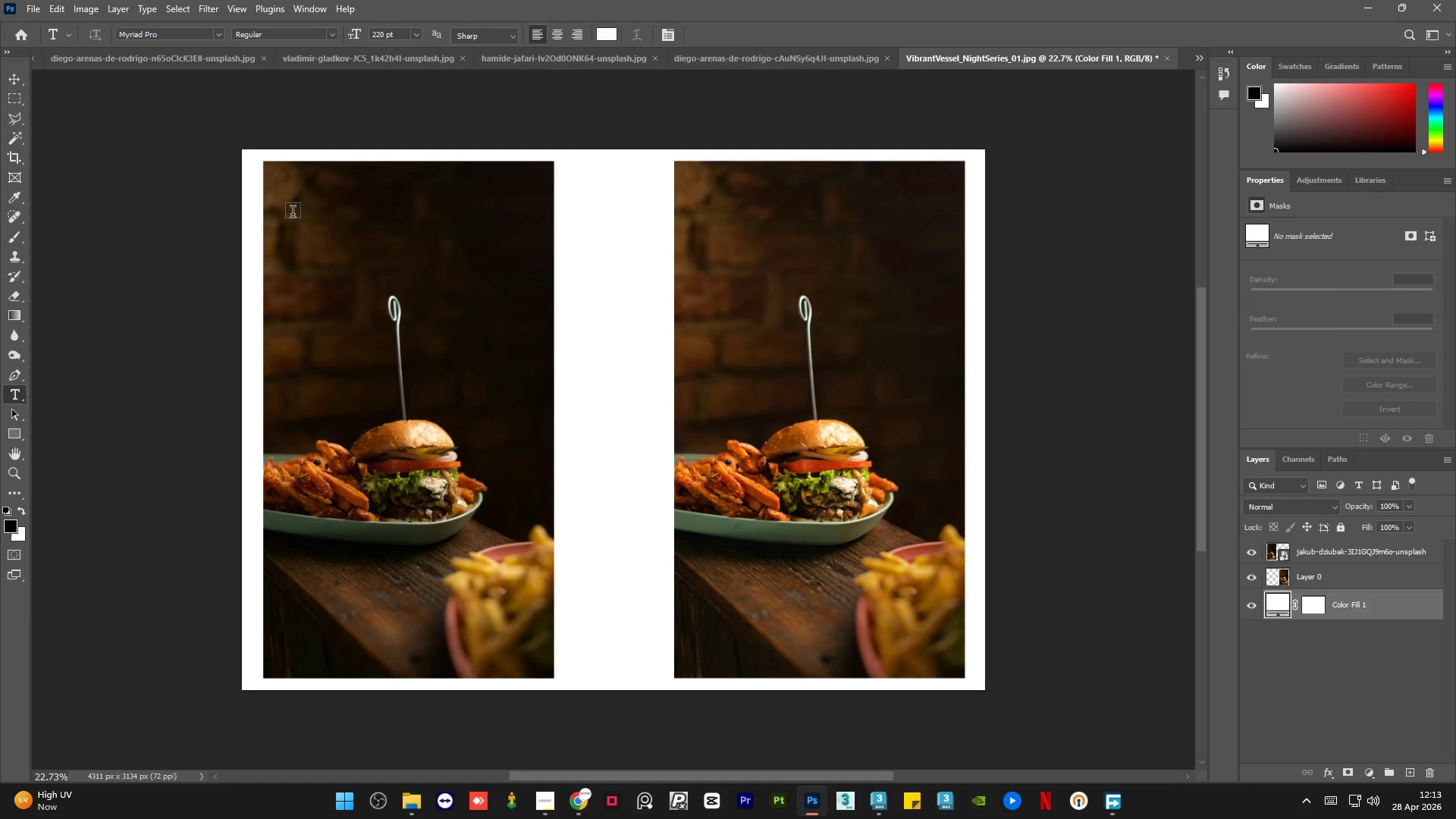 
left_click([279, 196])
 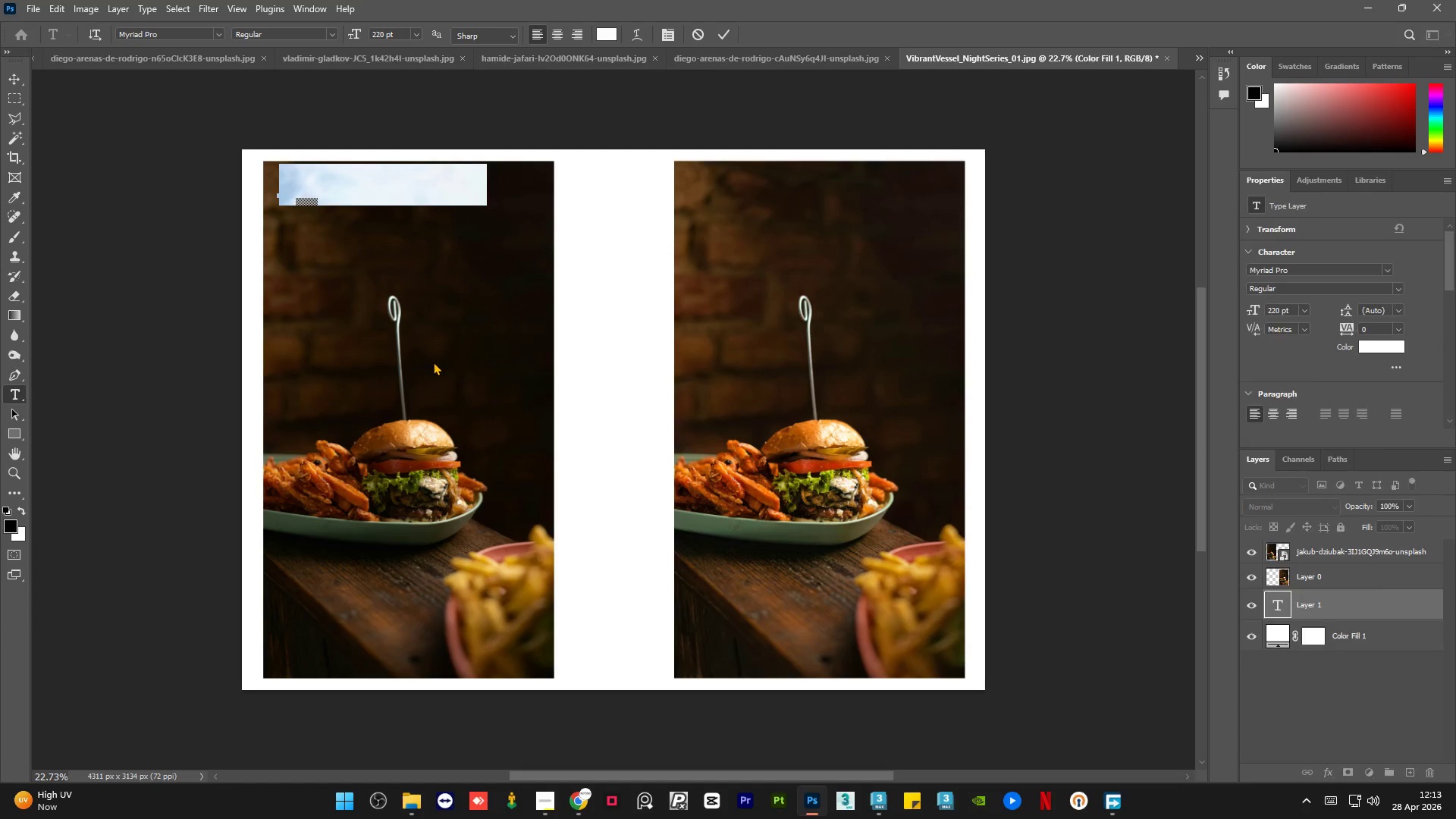 
type(BEFORE)
 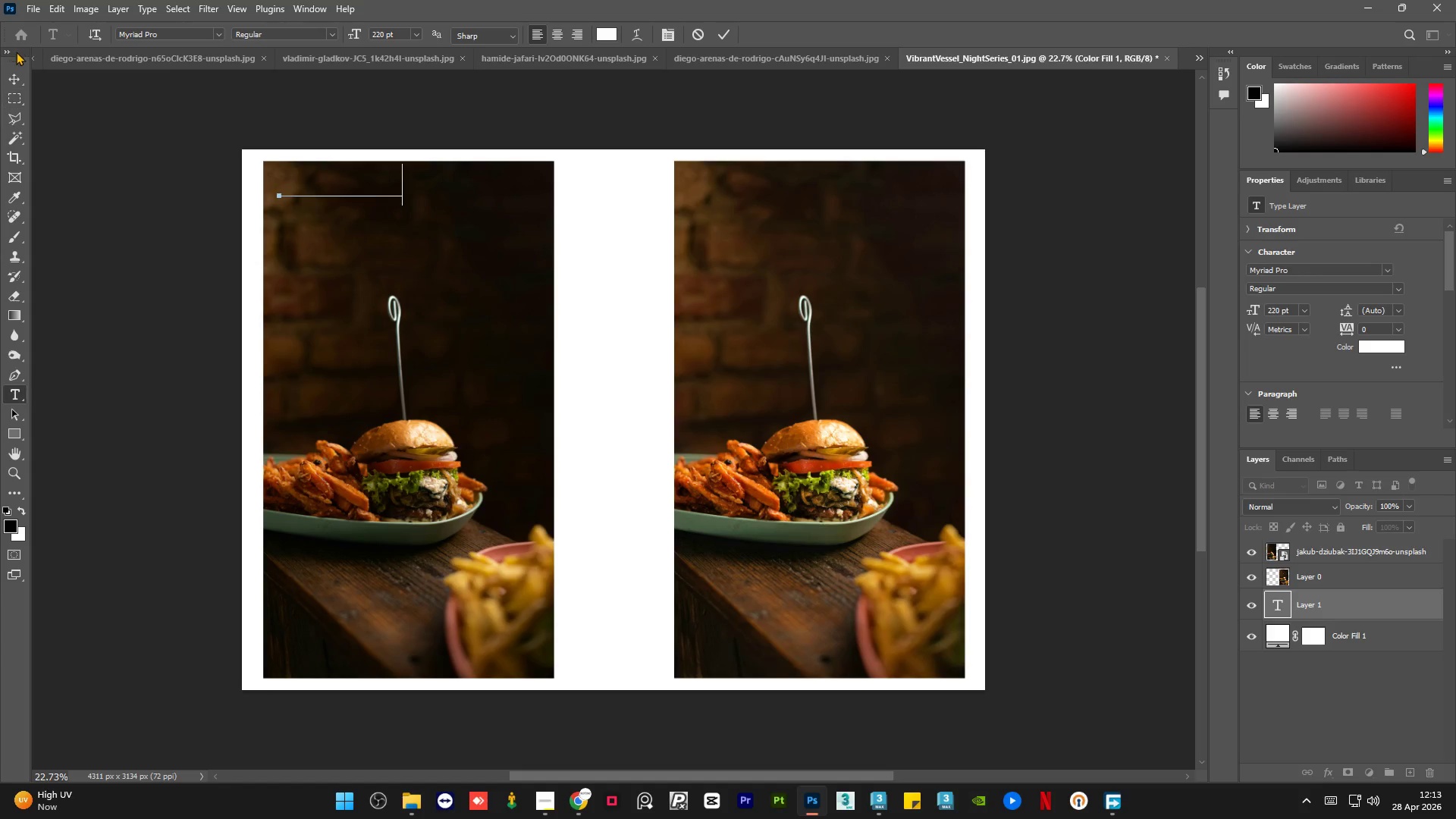 
left_click([20, 79])
 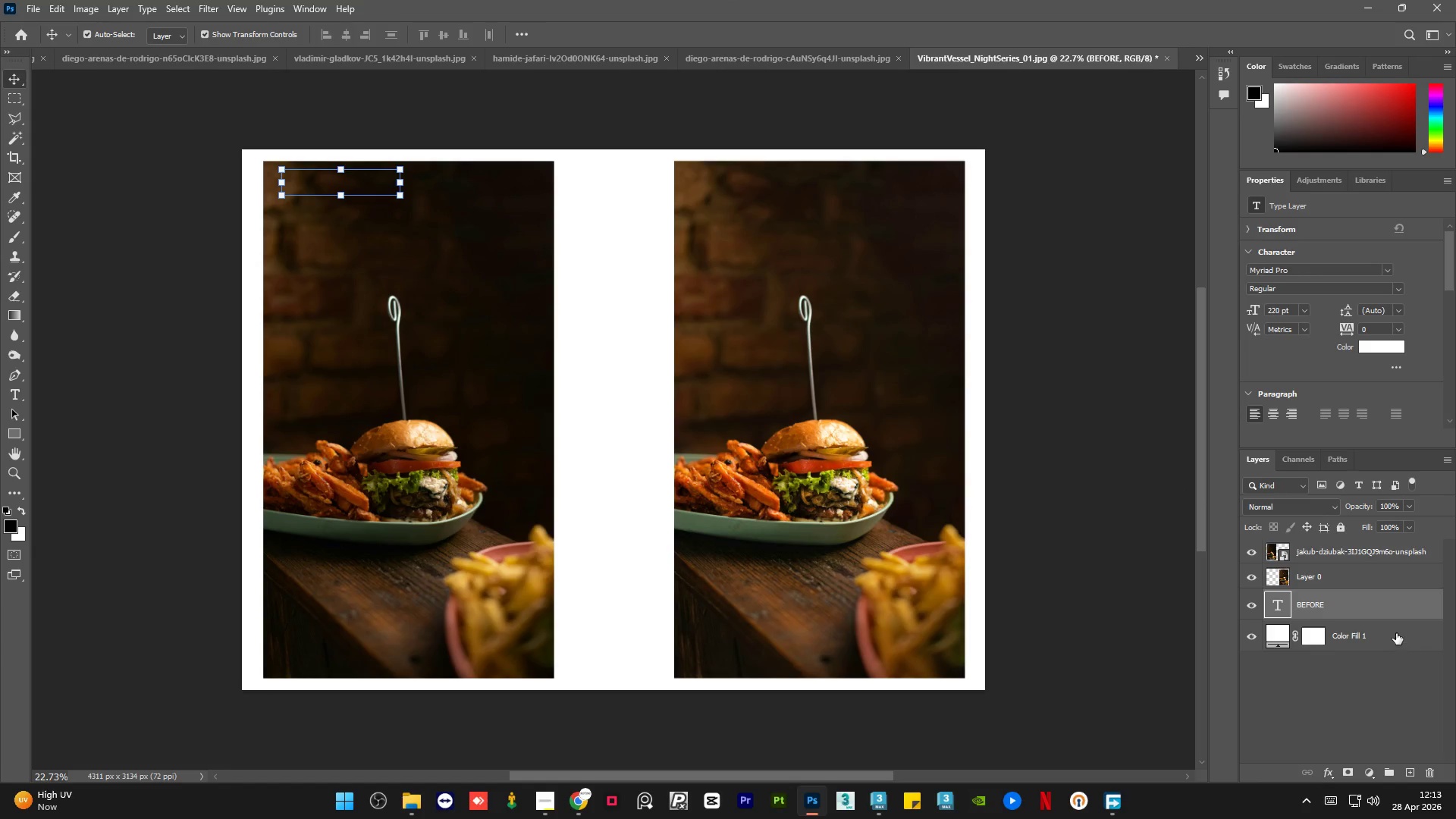 
left_click_drag(start_coordinate=[1362, 605], to_coordinate=[1376, 541])
 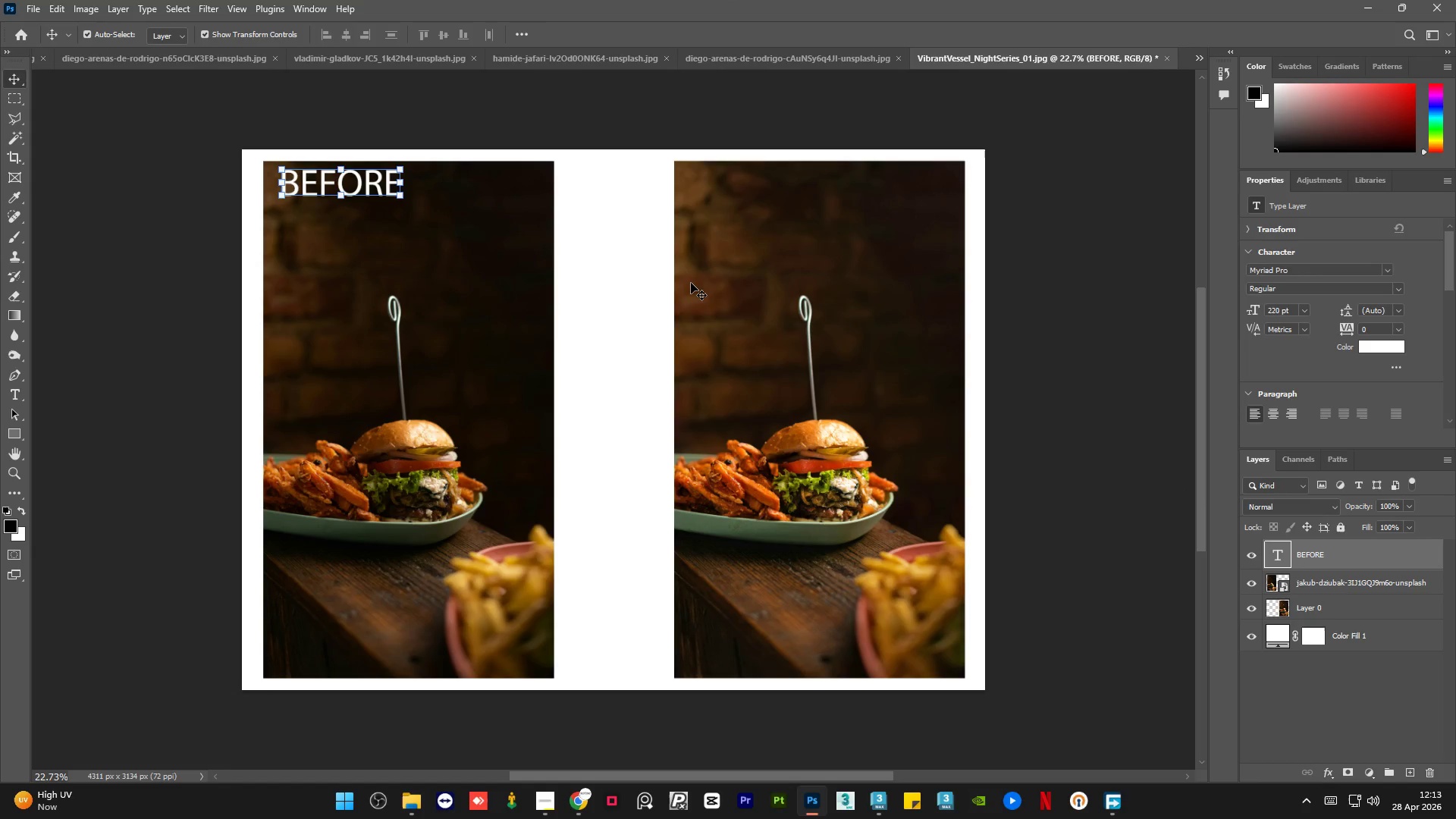 
key(Control+J)
 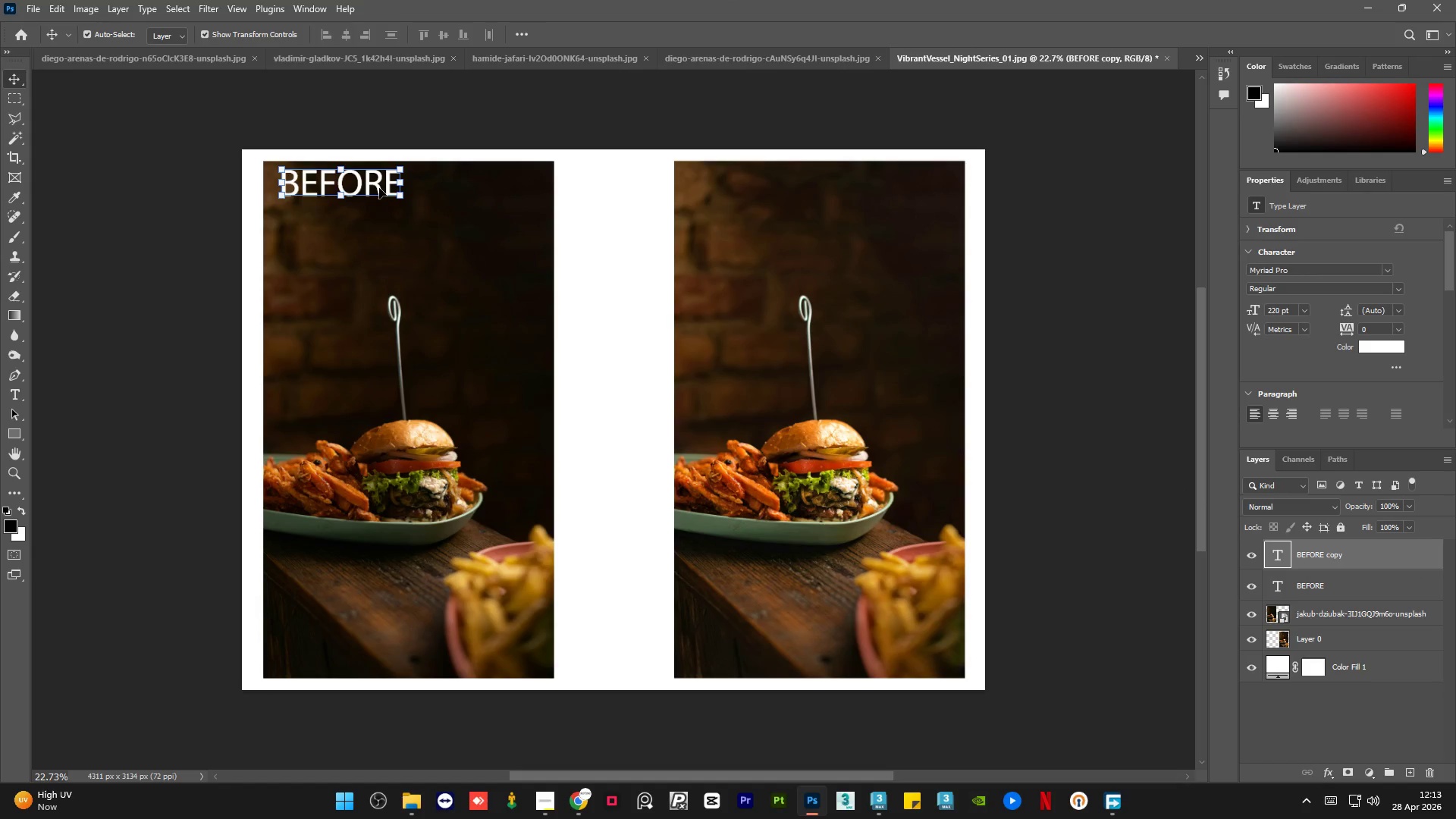 
left_click_drag(start_coordinate=[377, 188], to_coordinate=[785, 191])
 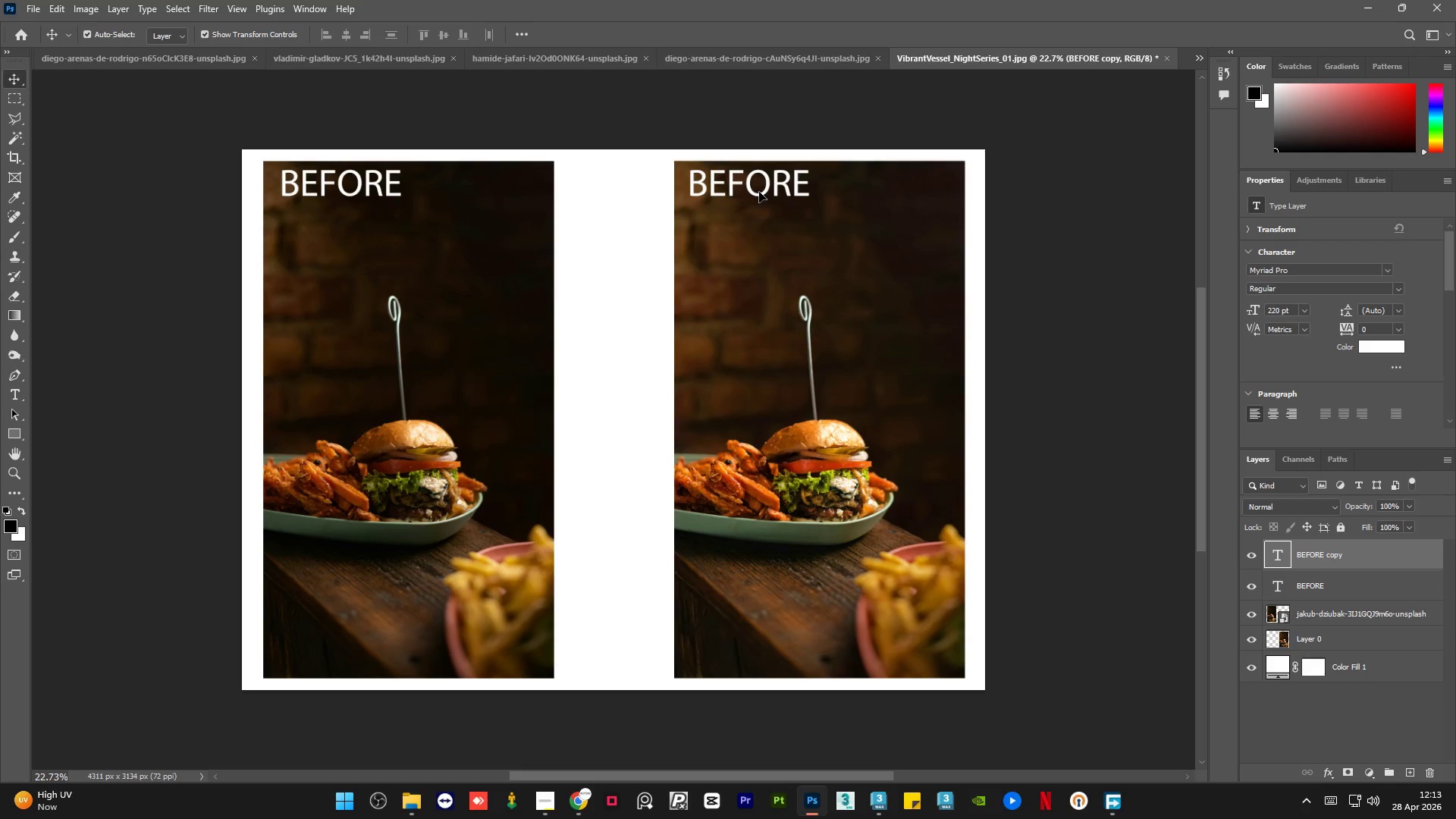 
double_click([759, 192])
 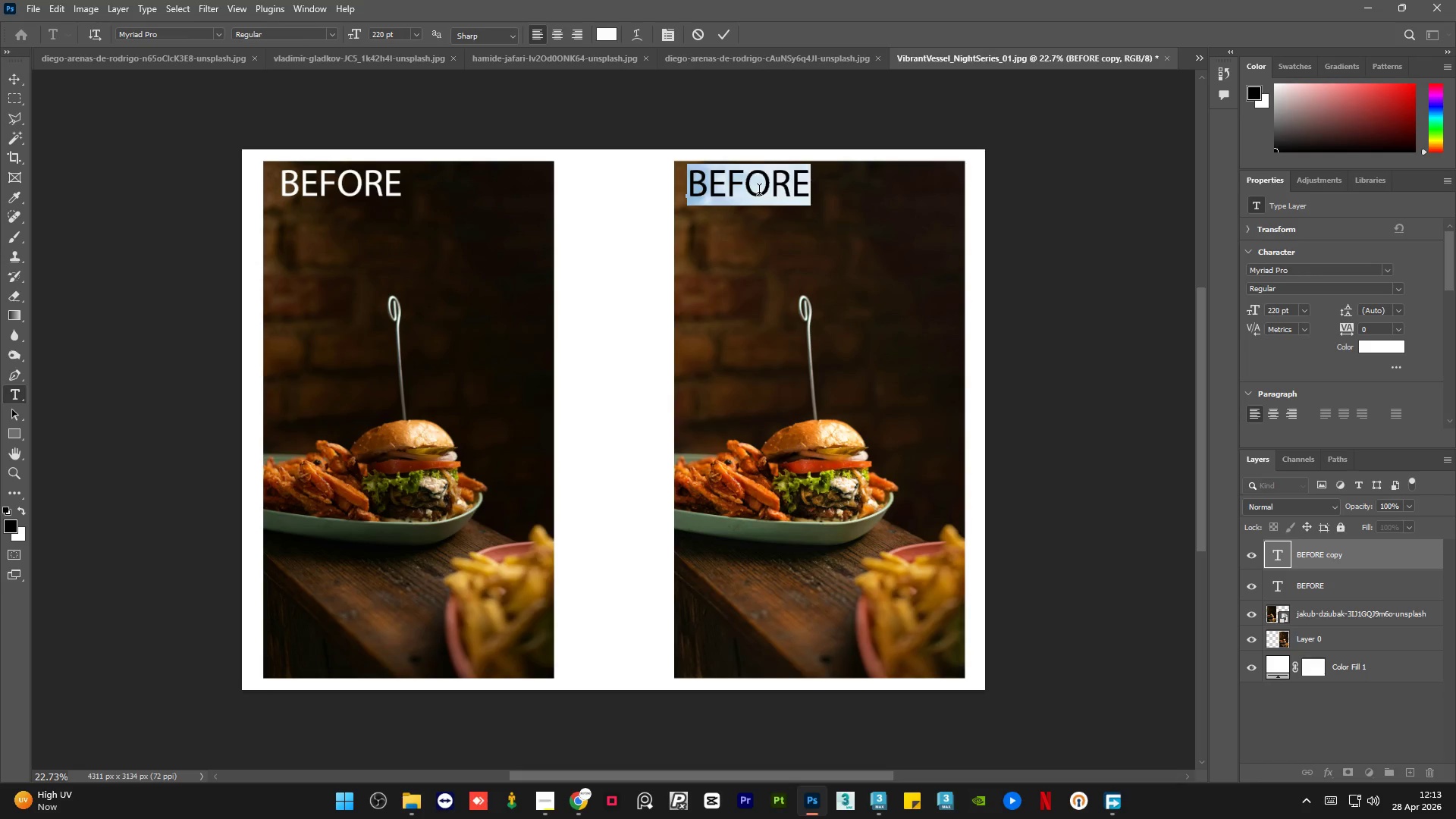 
type(AFTER)
 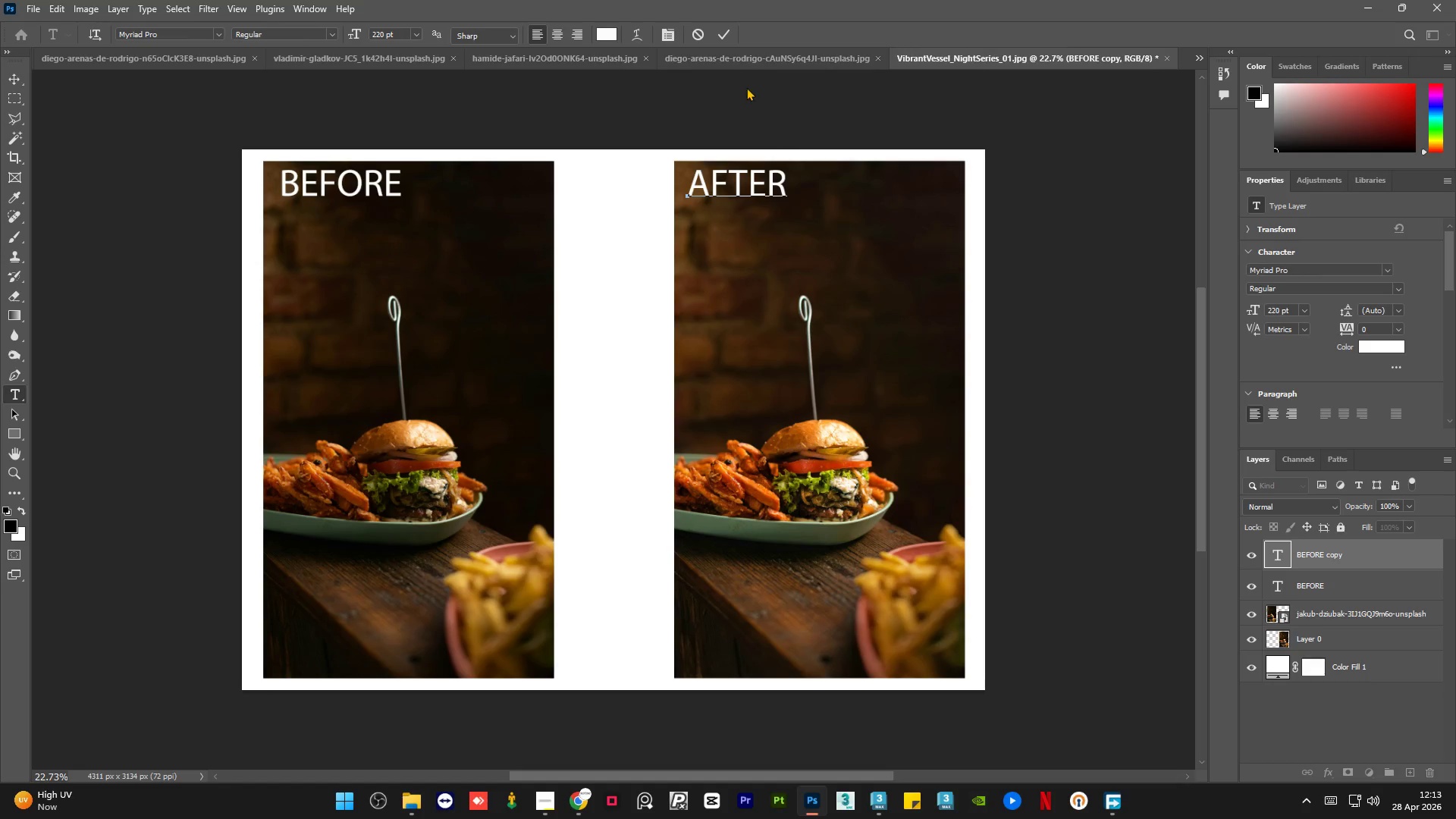 
left_click([722, 32])
 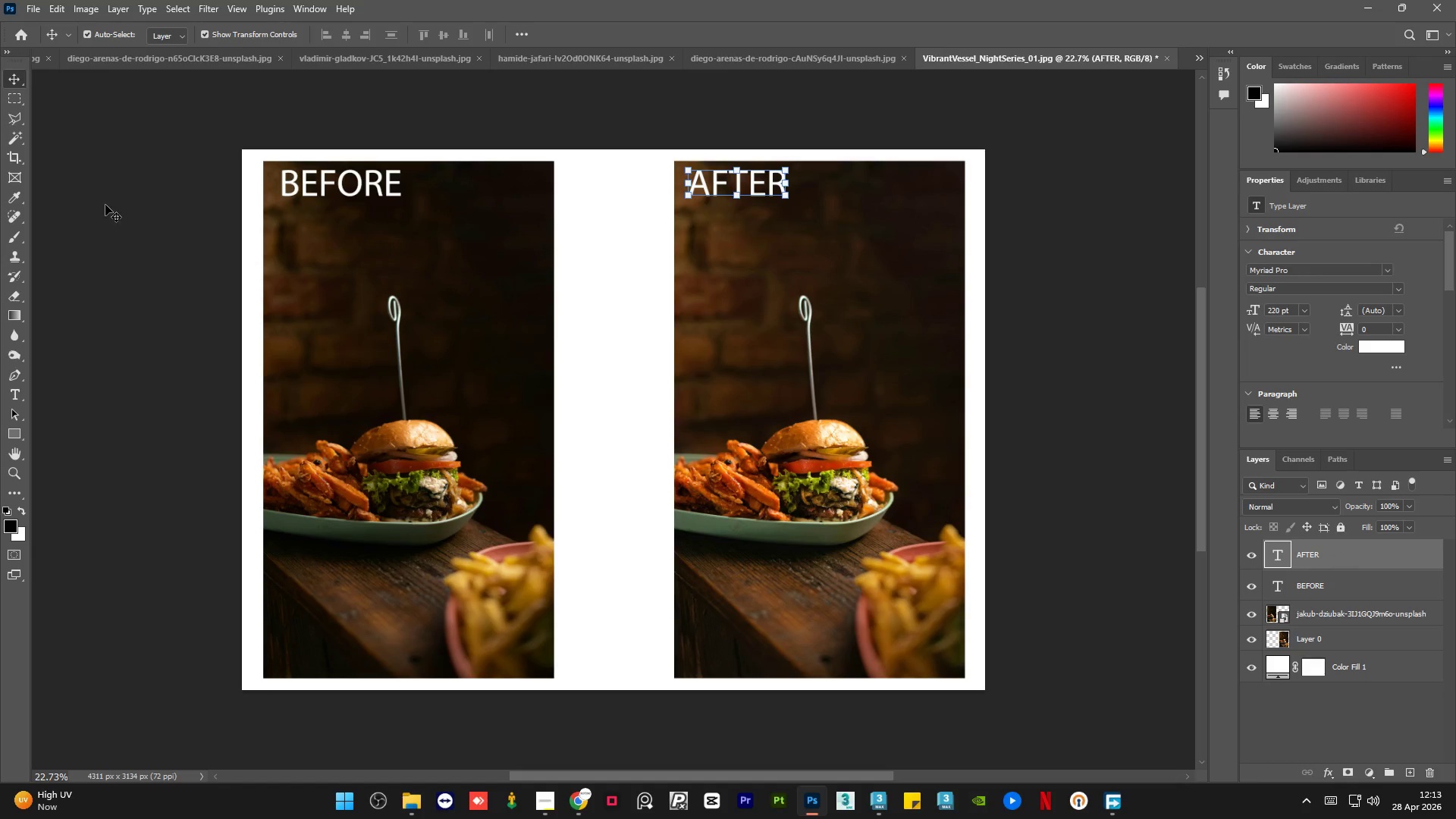 
left_click([104, 205])
 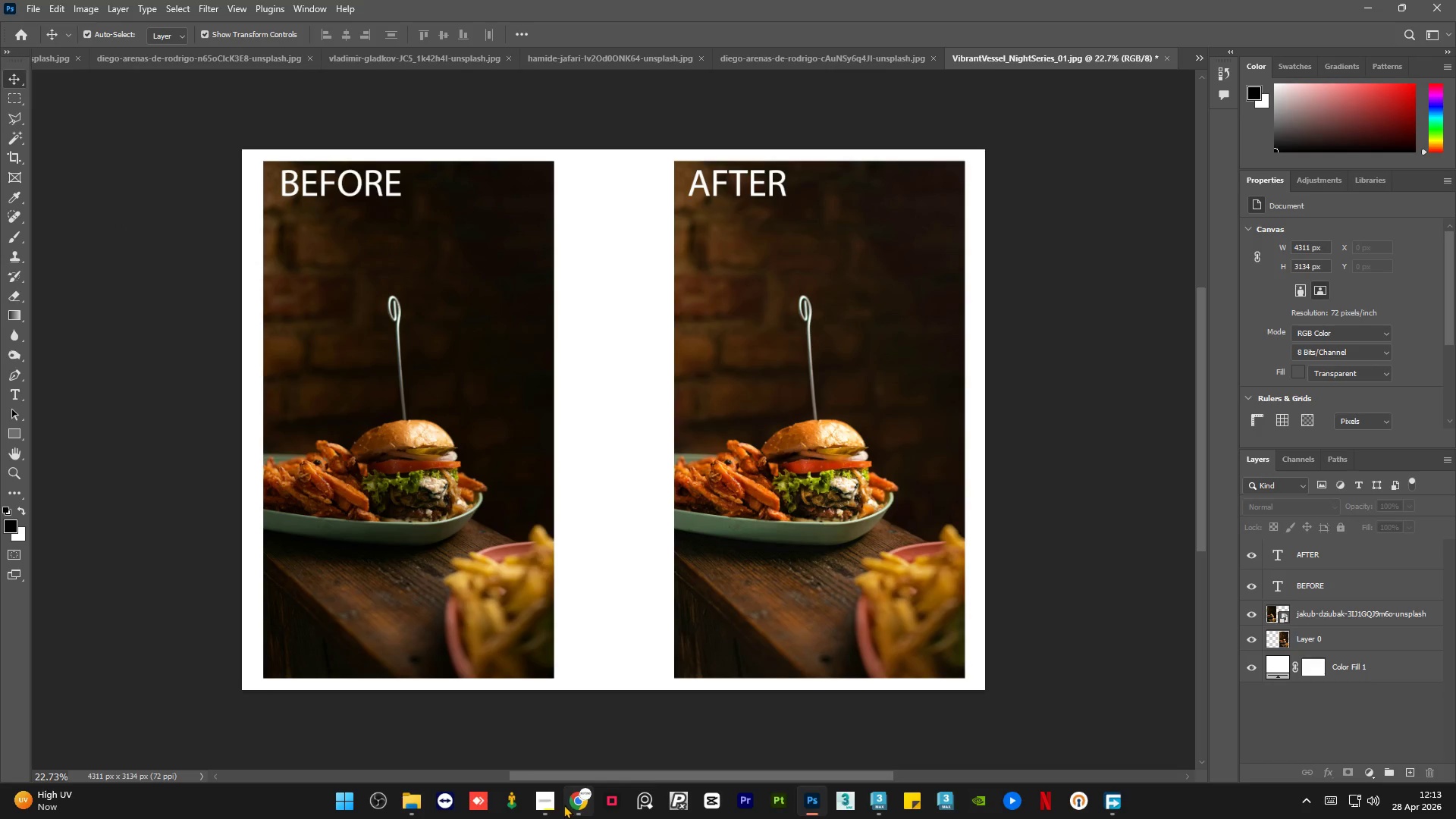 
left_click([545, 806])